 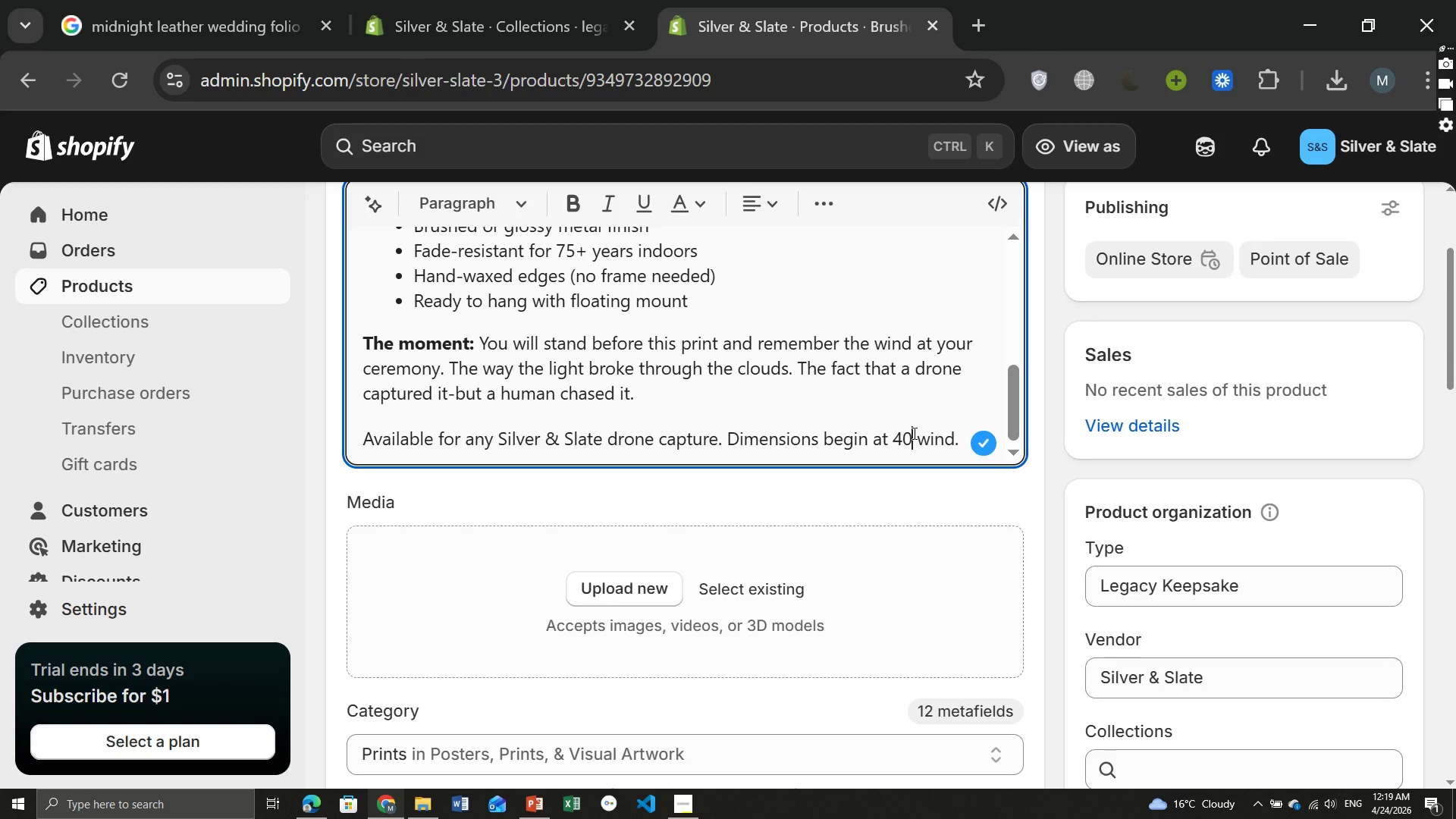 
key(Shift+ShiftRight)
 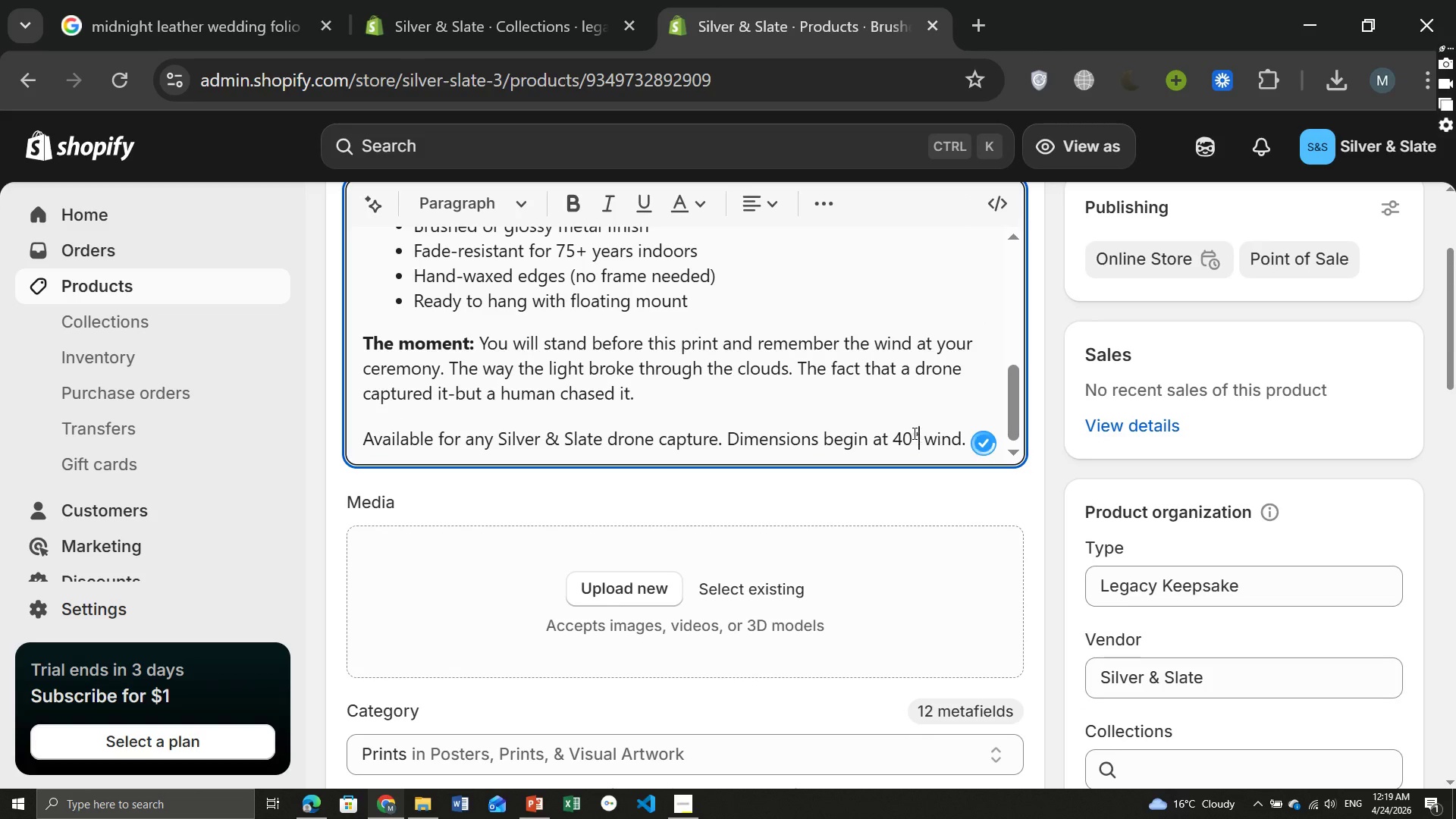 
key(Shift+Quote)
 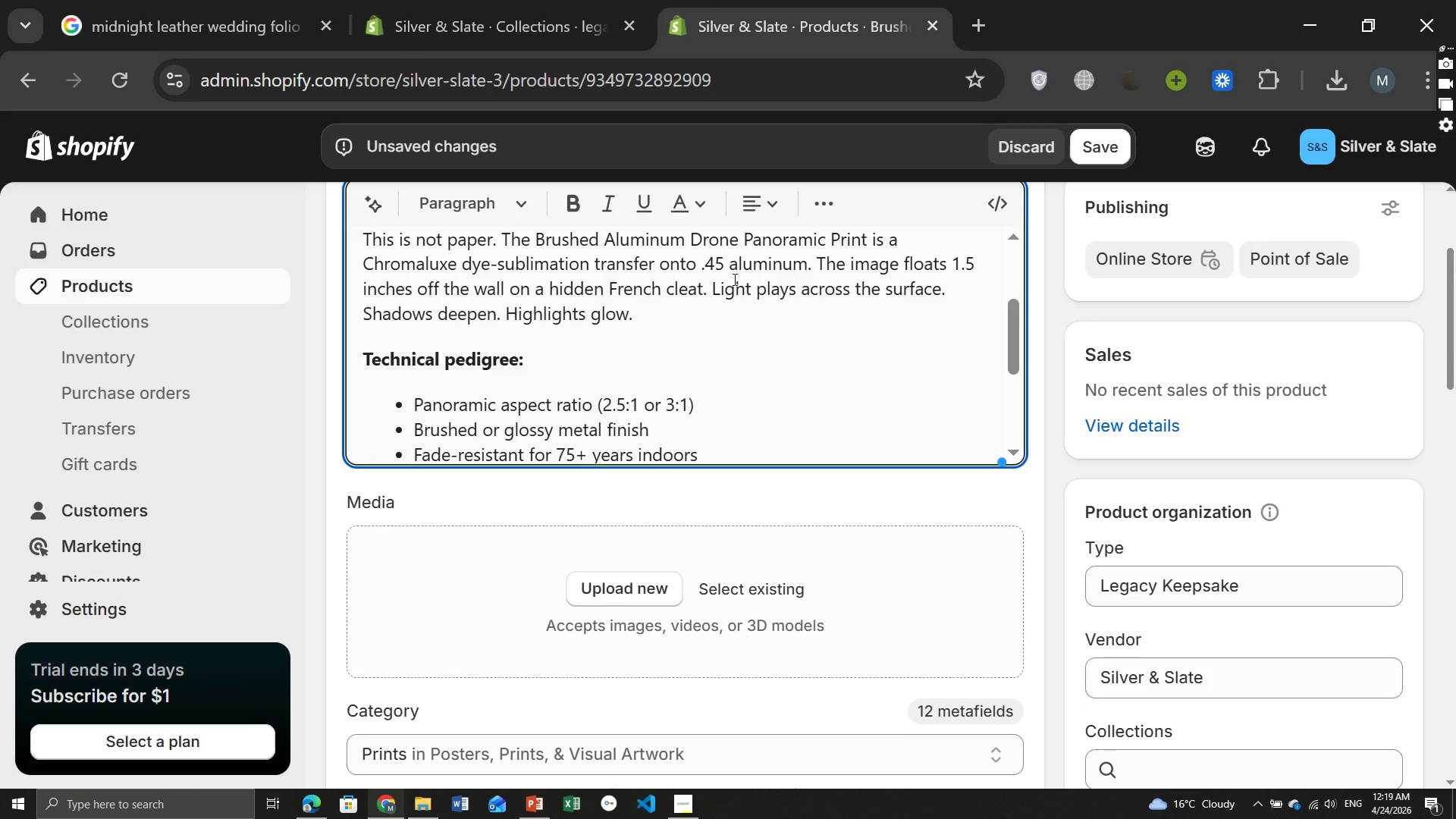 
left_click([723, 262])
 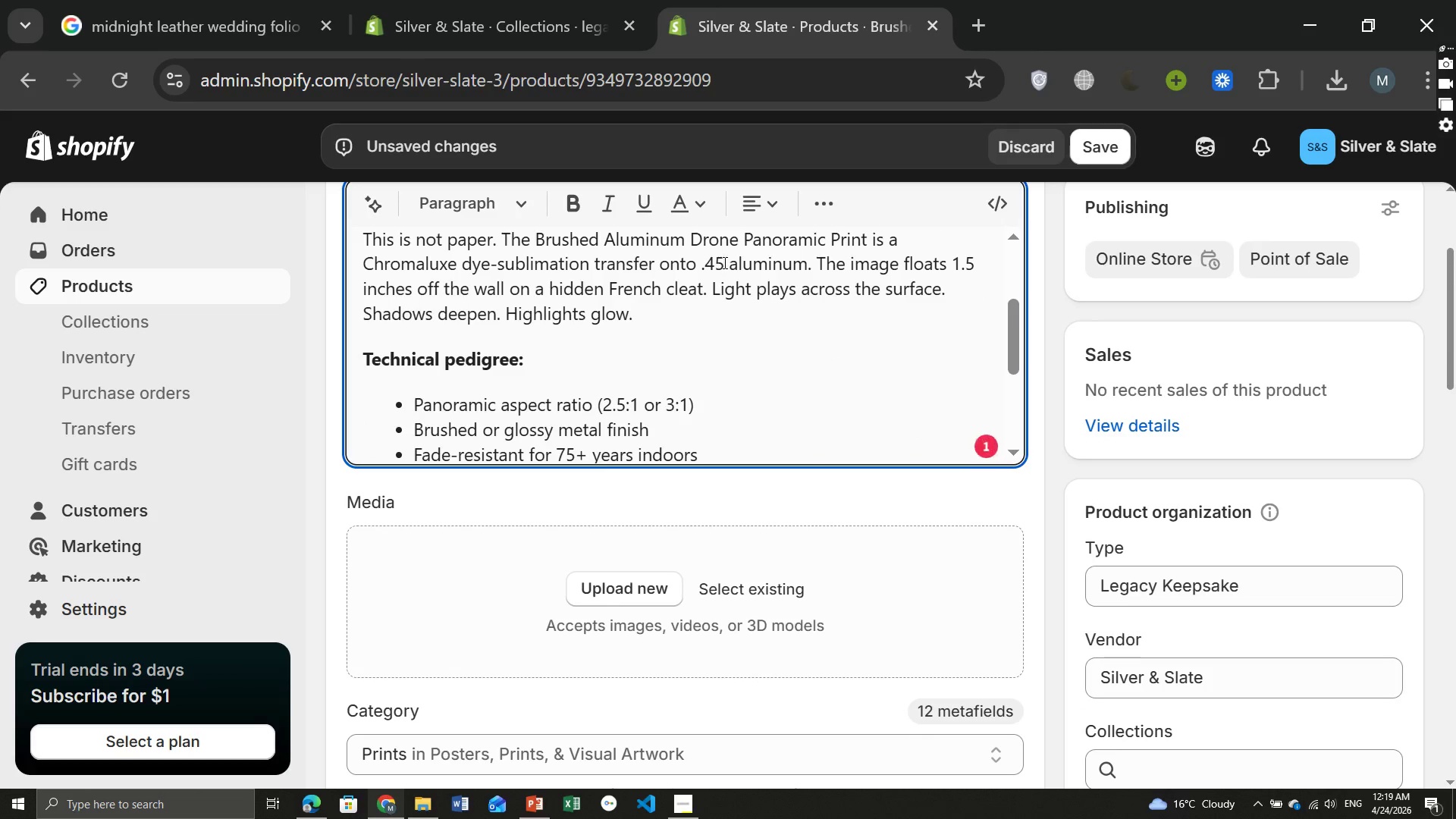 
key(Shift+ShiftRight)
 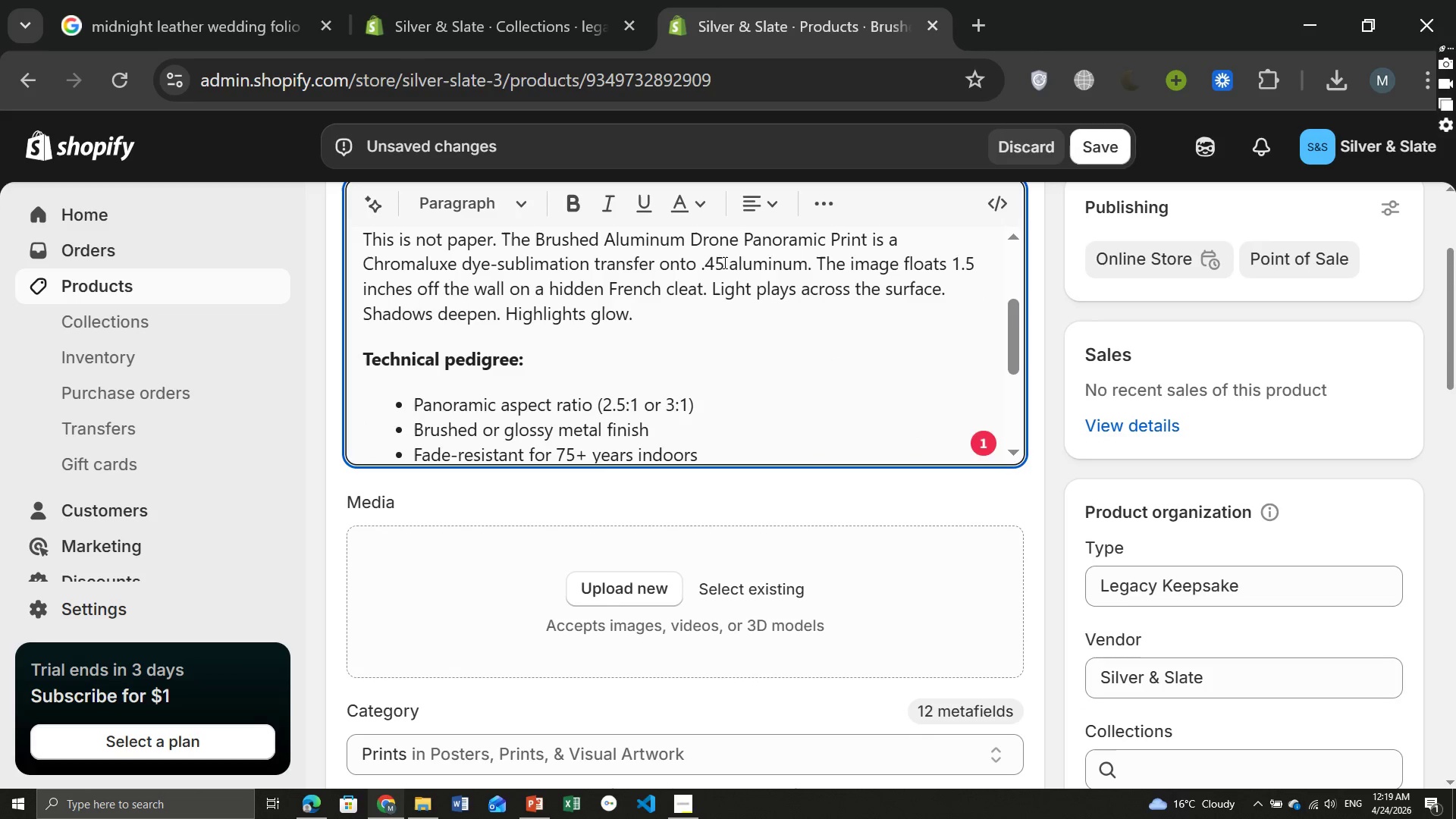 
key(Shift+Quote)
 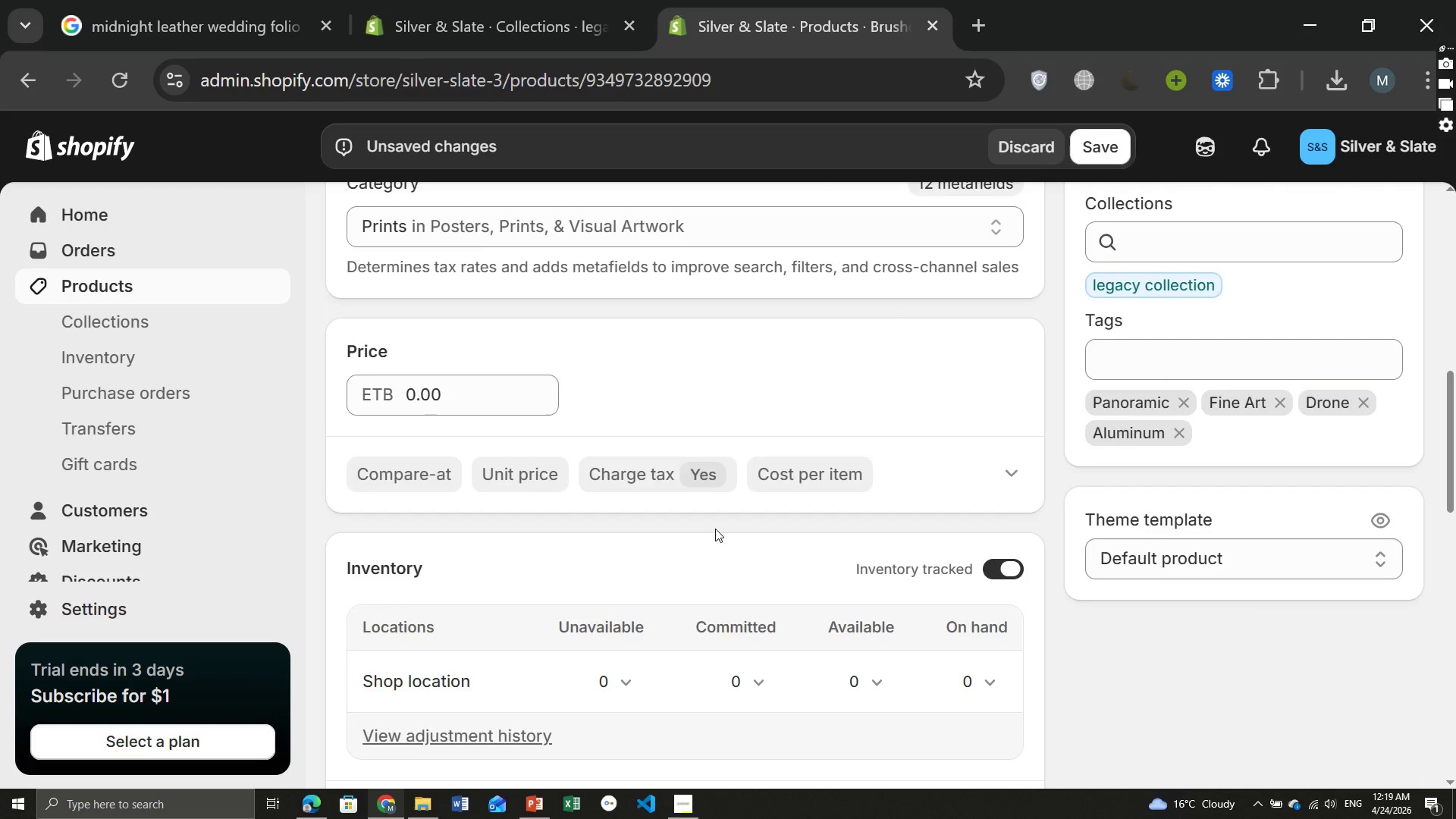 
wait(12.55)
 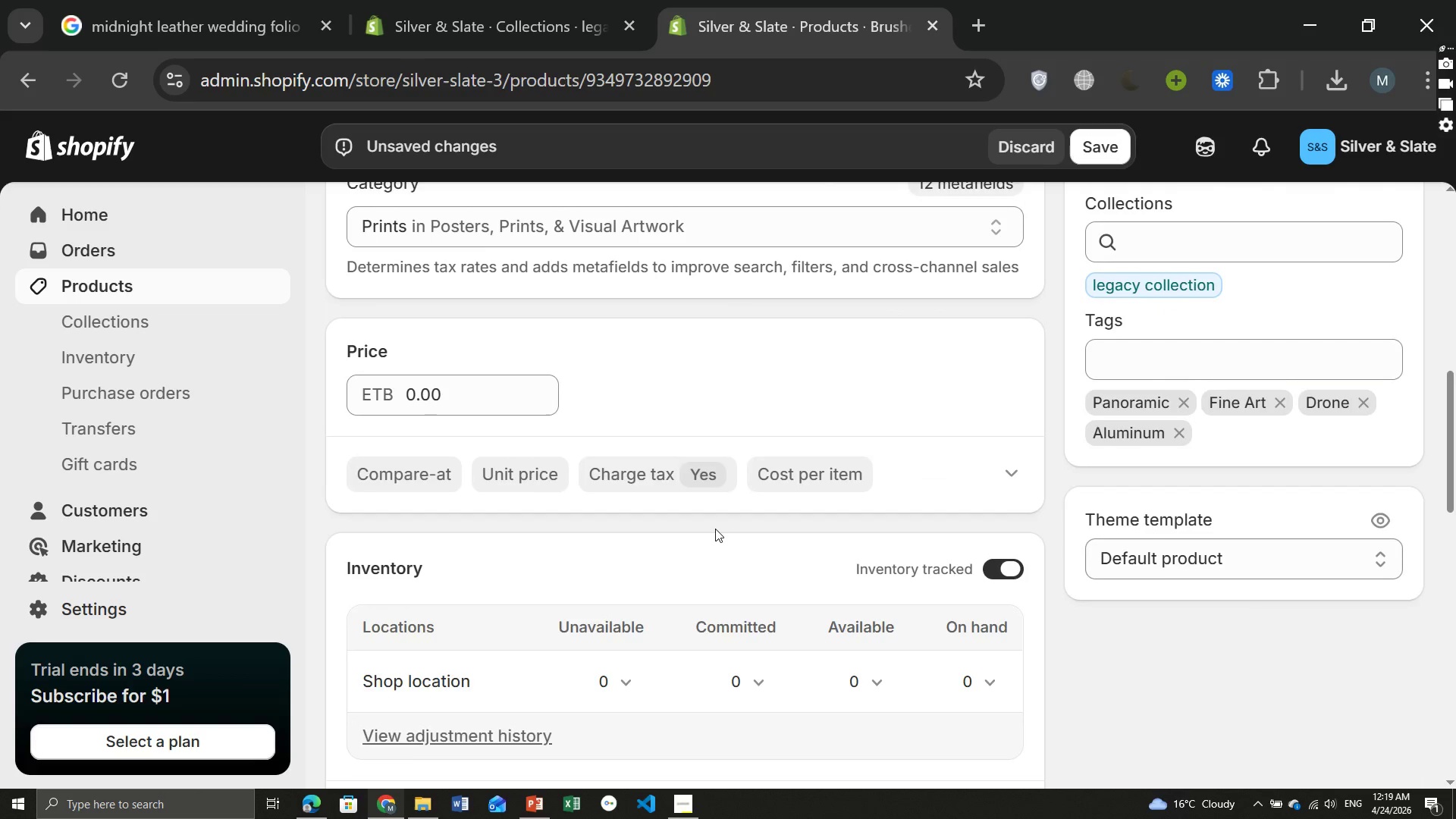 
left_click([412, 526])
 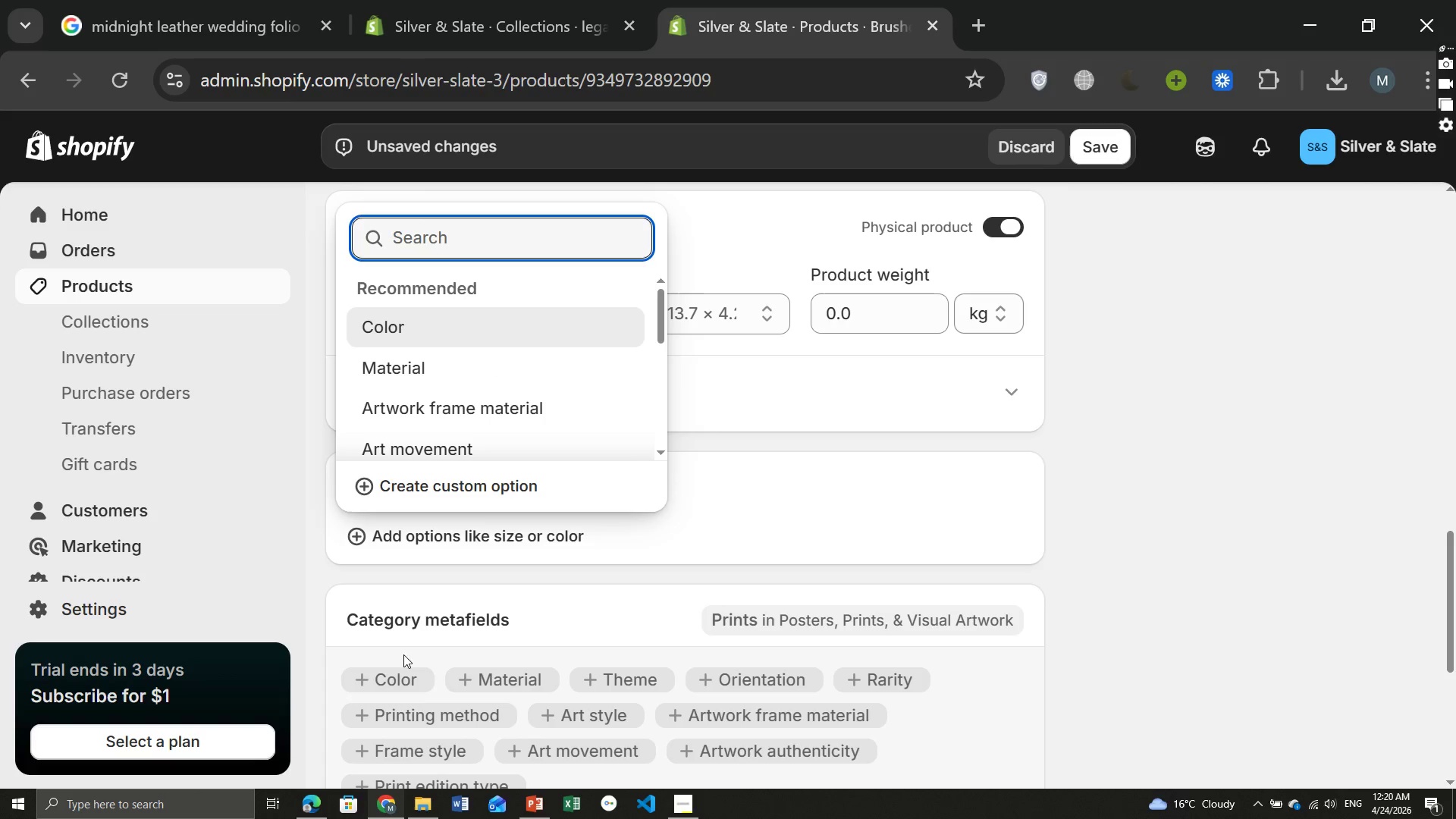 
wait(5.41)
 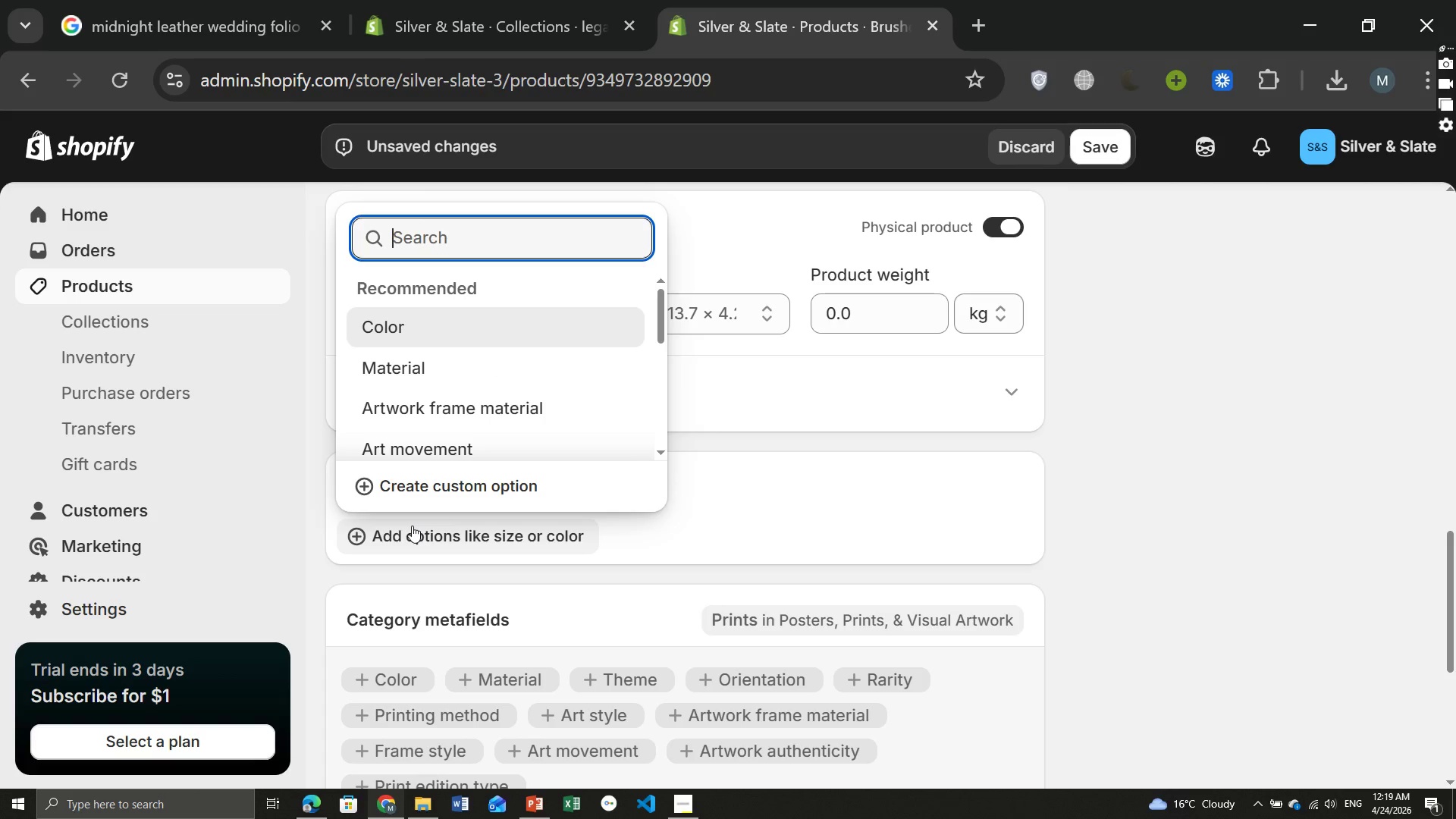 
left_click([479, 489])
 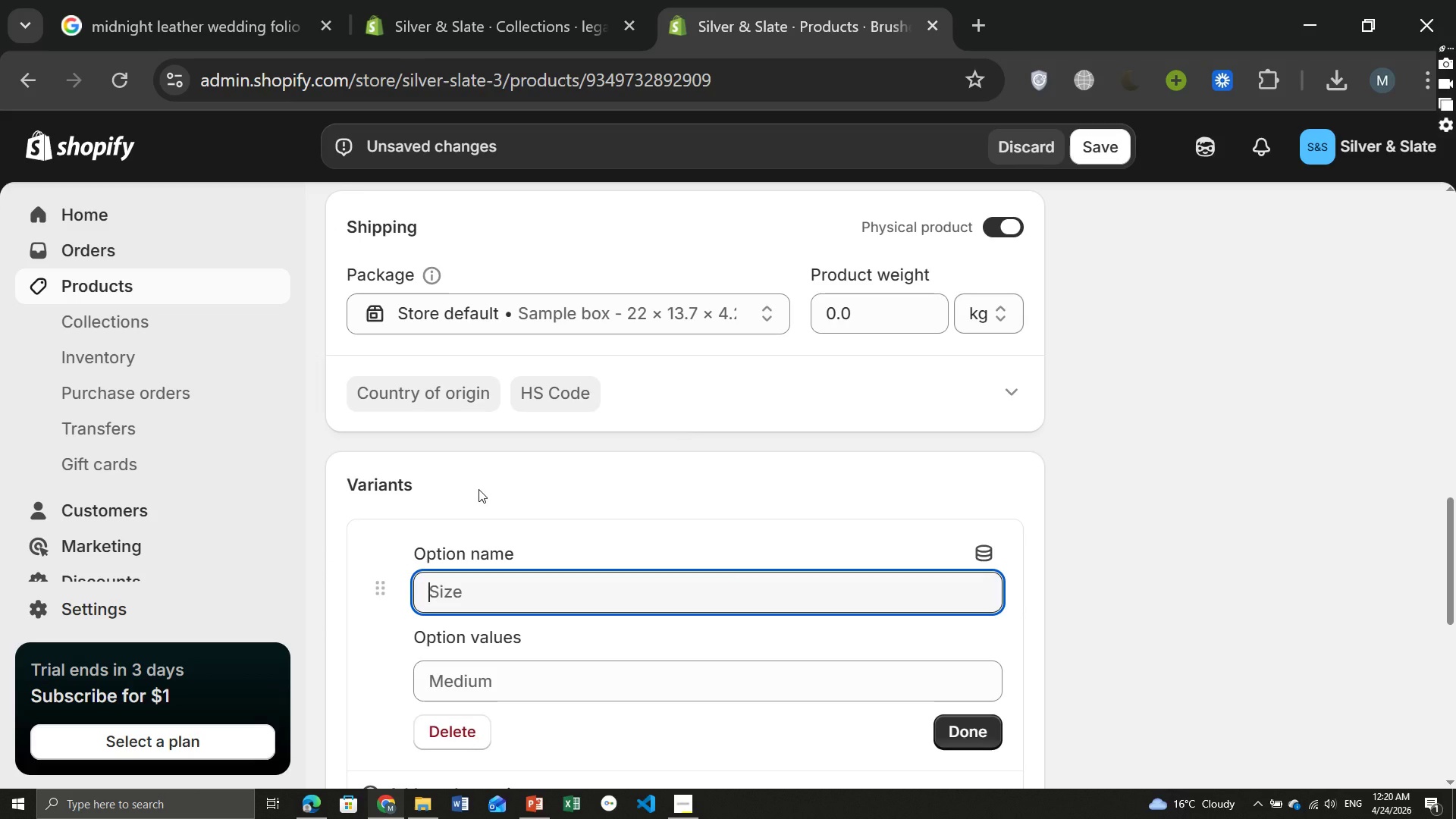 
type(Finish)
 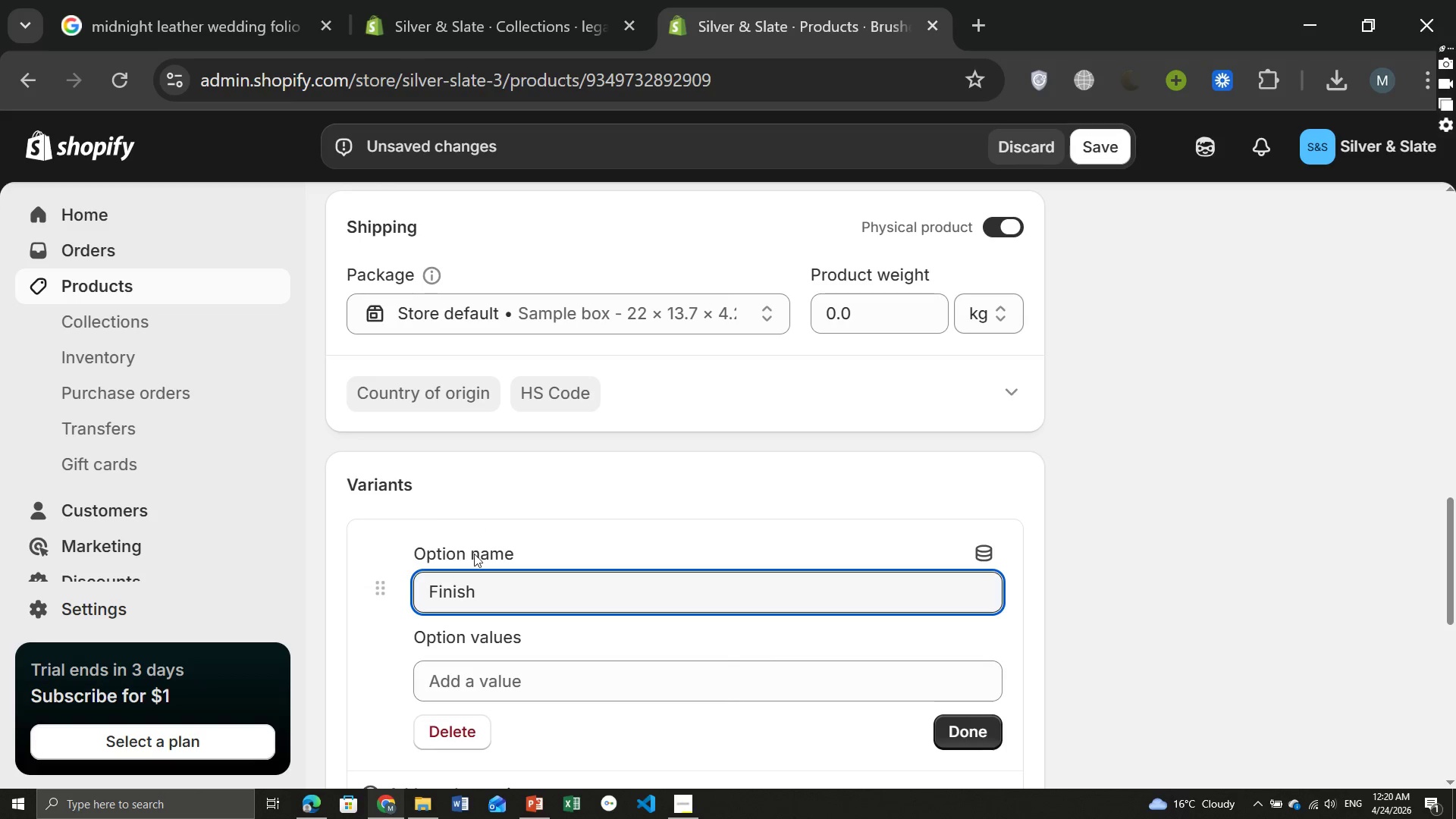 
left_click([480, 681])
 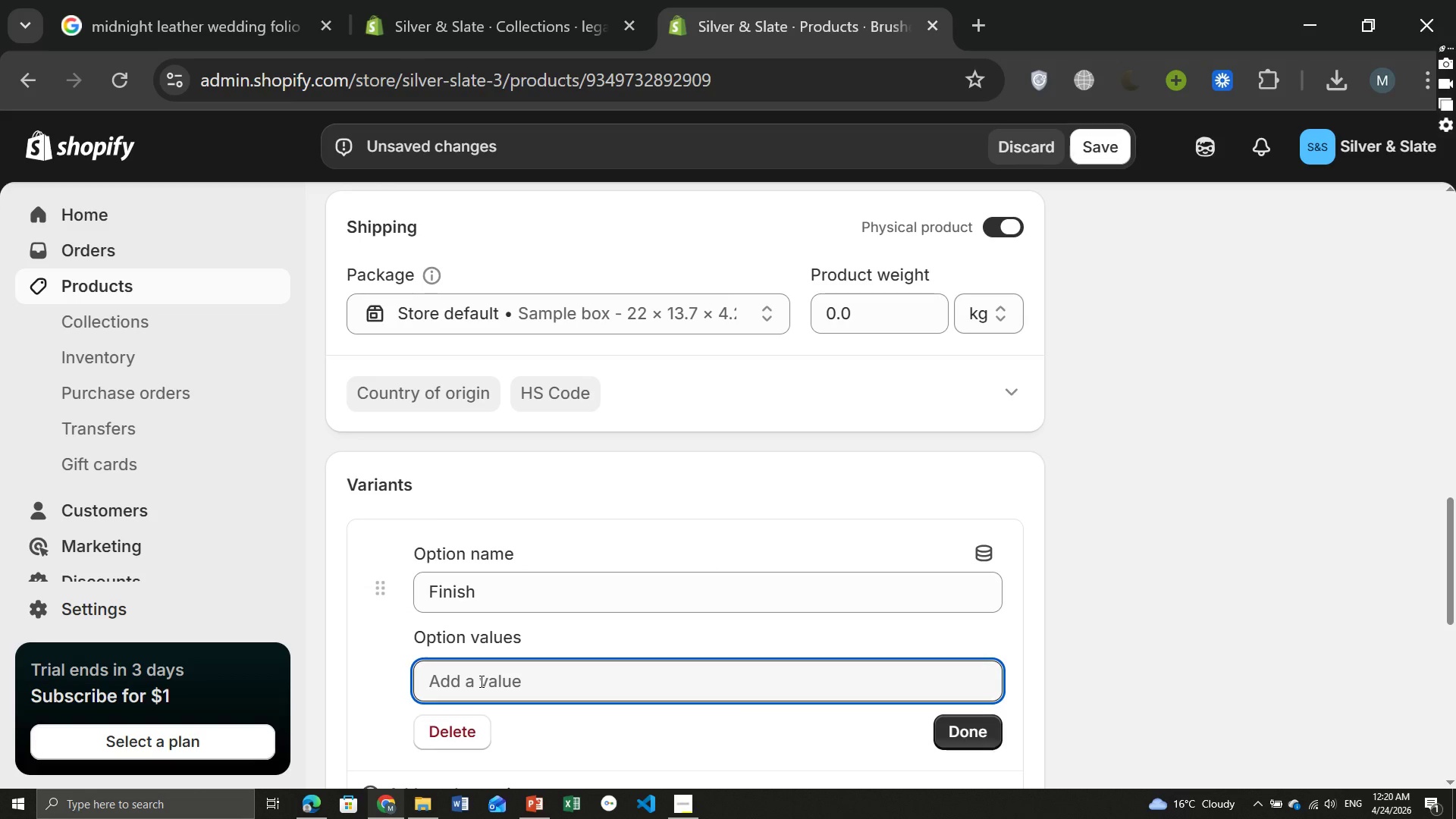 
type(Metal,Glossy High-Gloss)
 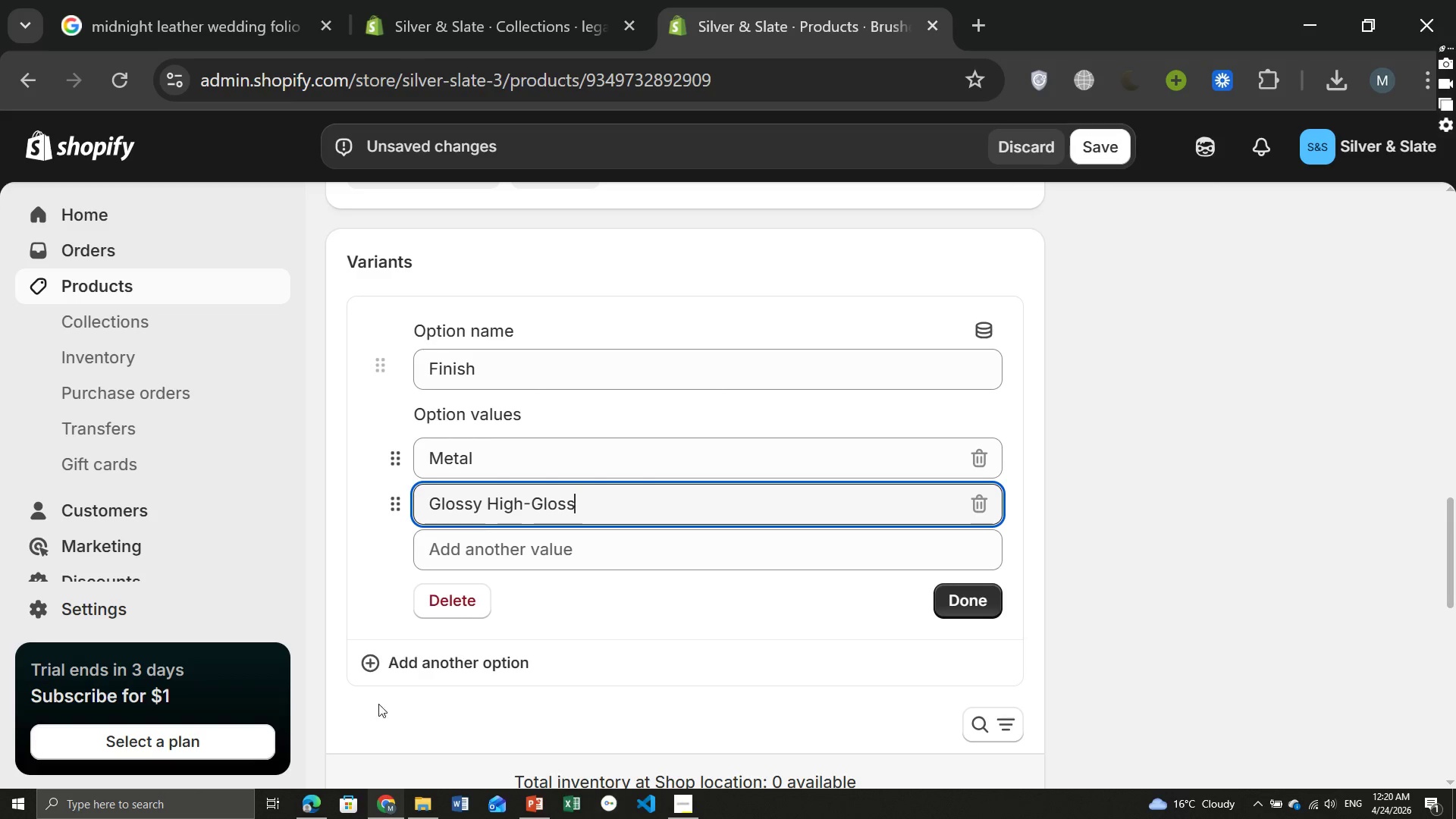 
wait(5.86)
 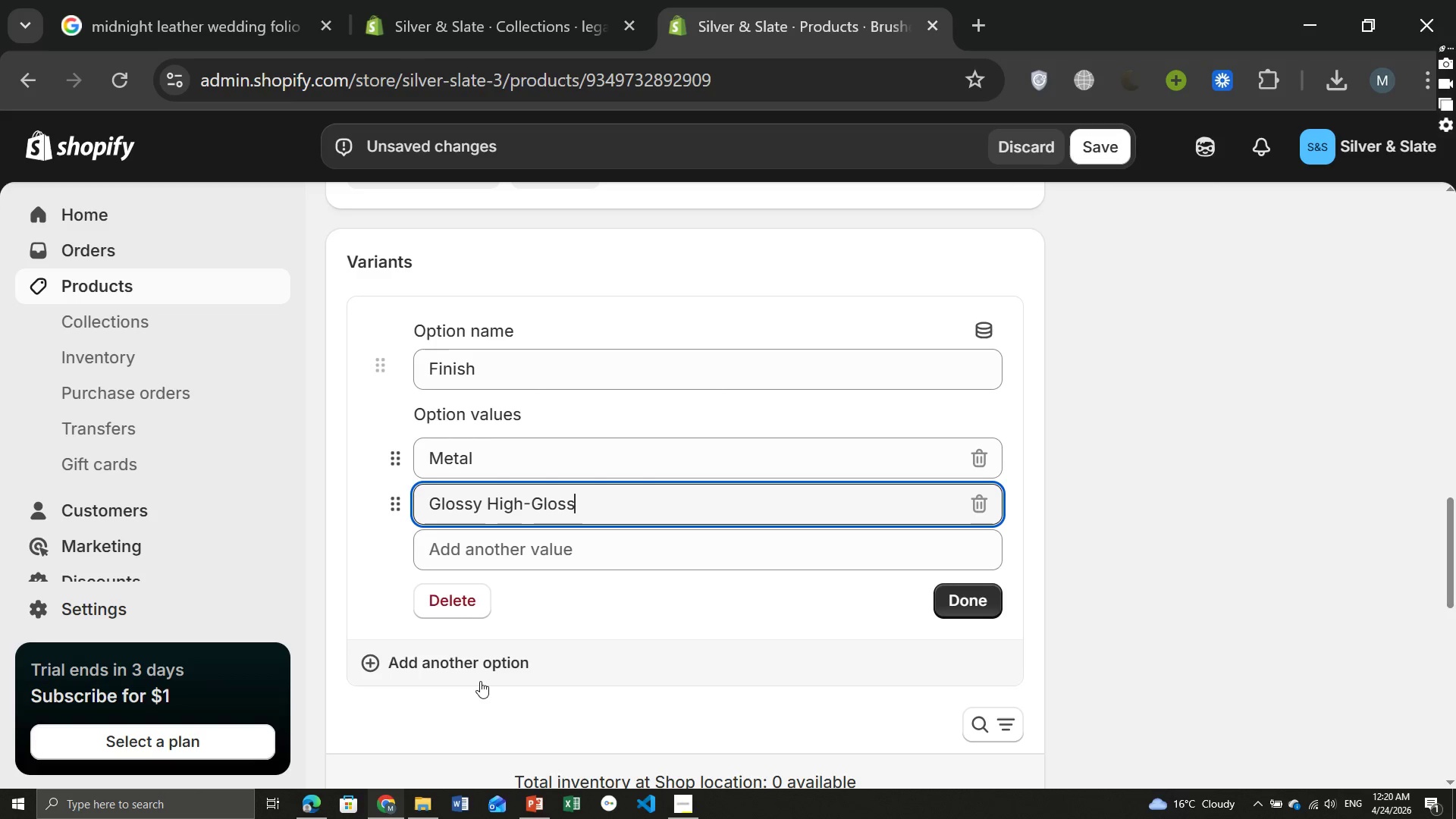 
left_click([964, 606])
 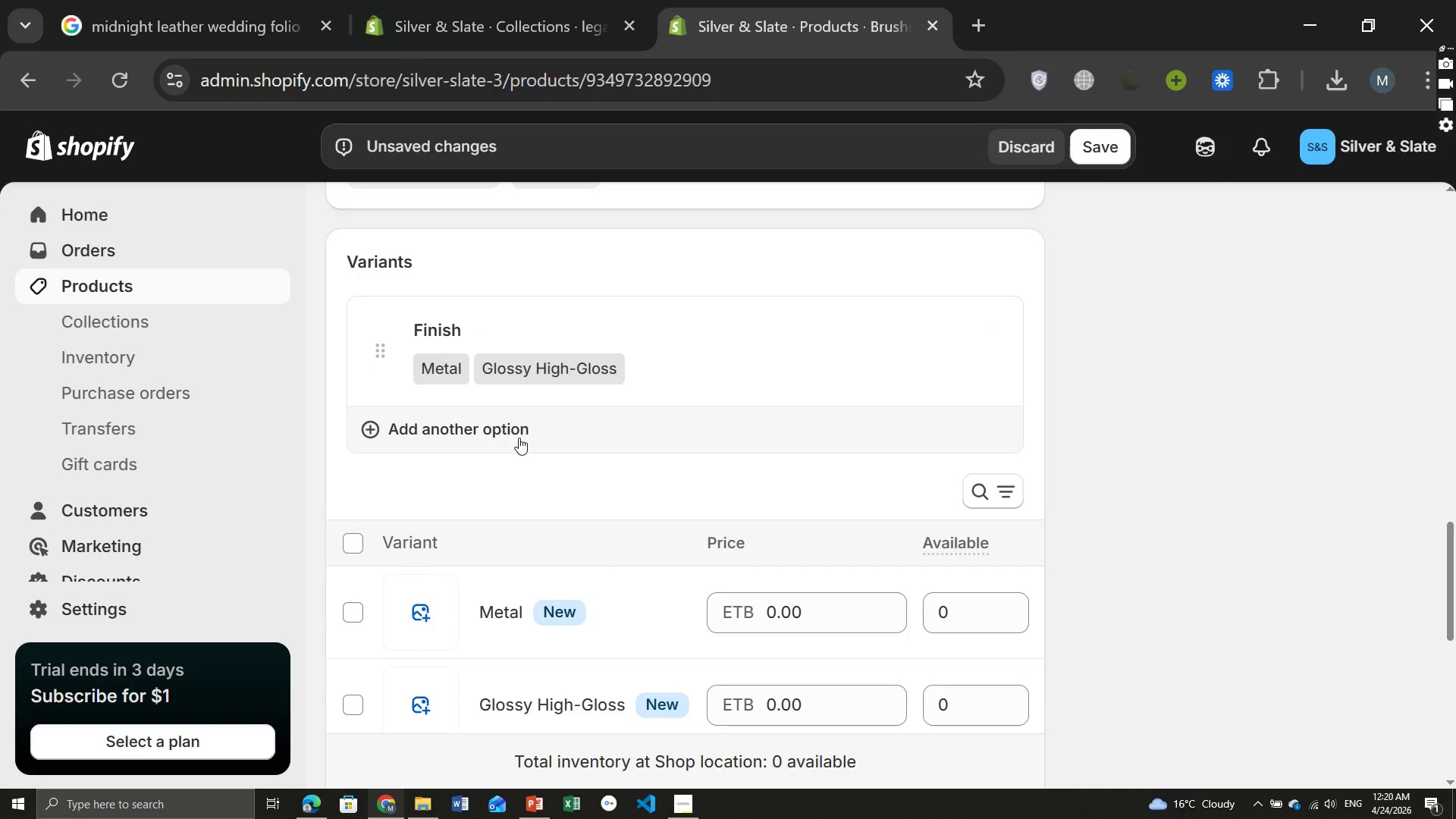 
left_click([497, 433])
 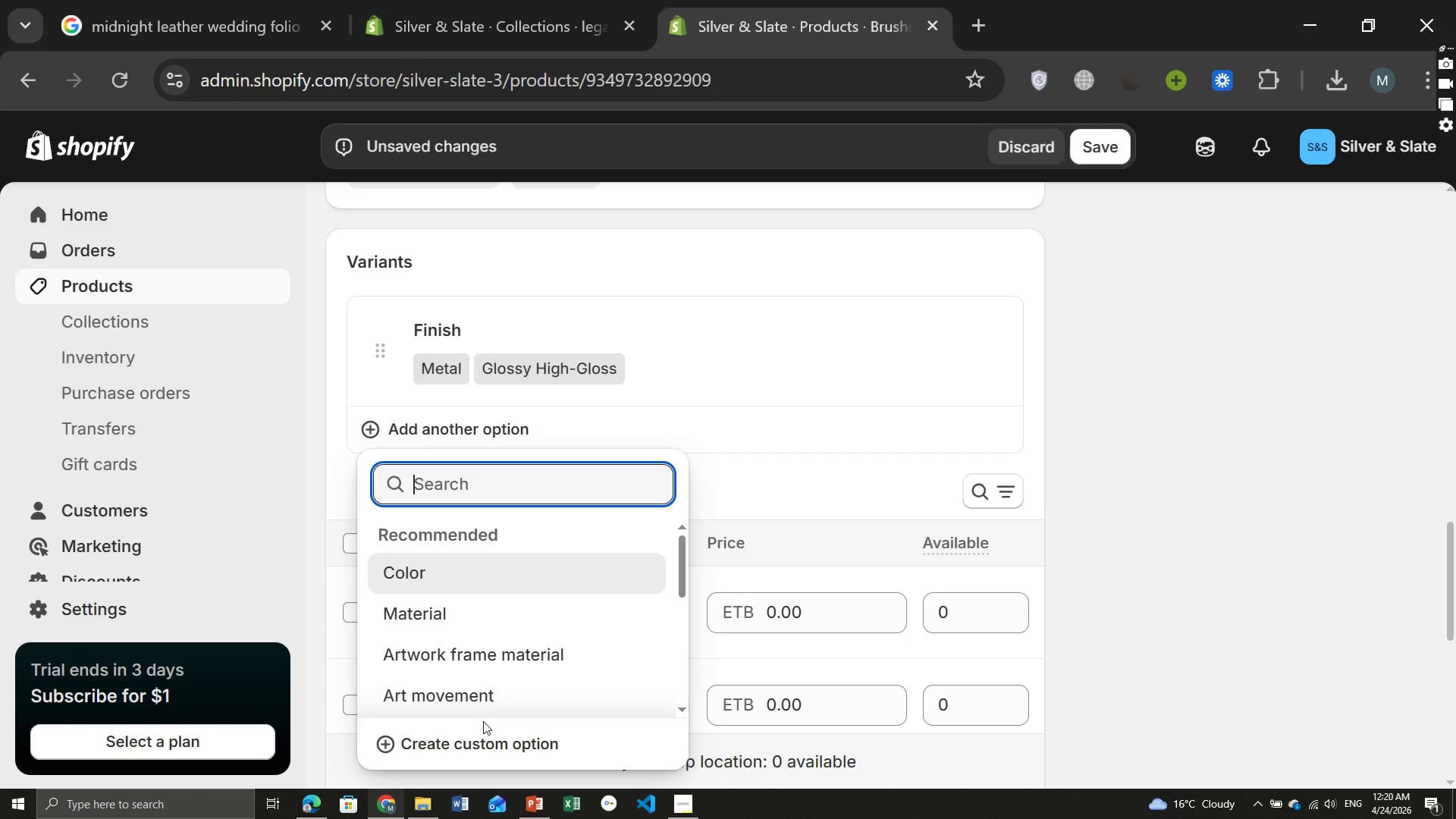 
left_click([464, 738])
 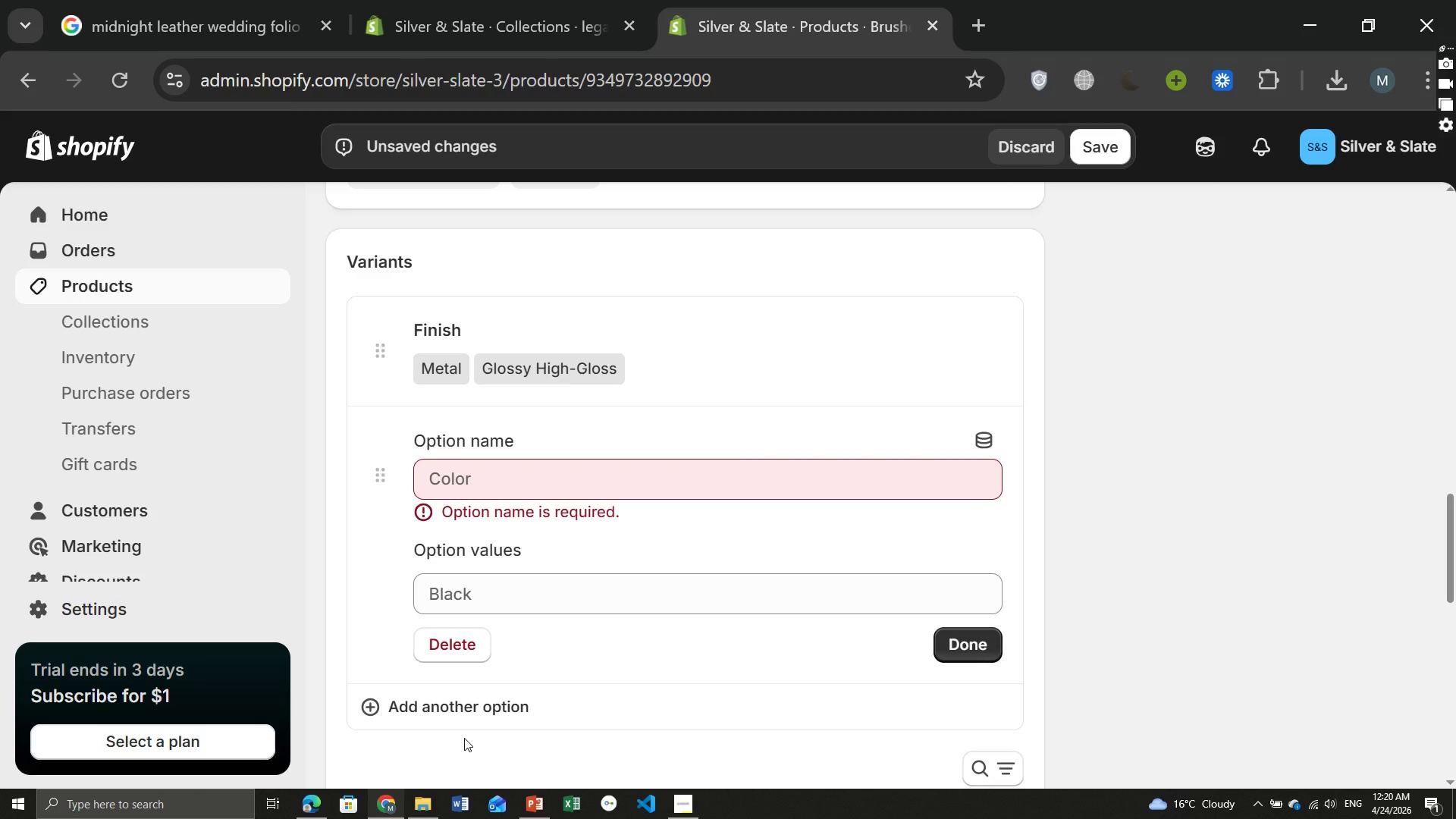 
type(Aspect Ratio)
 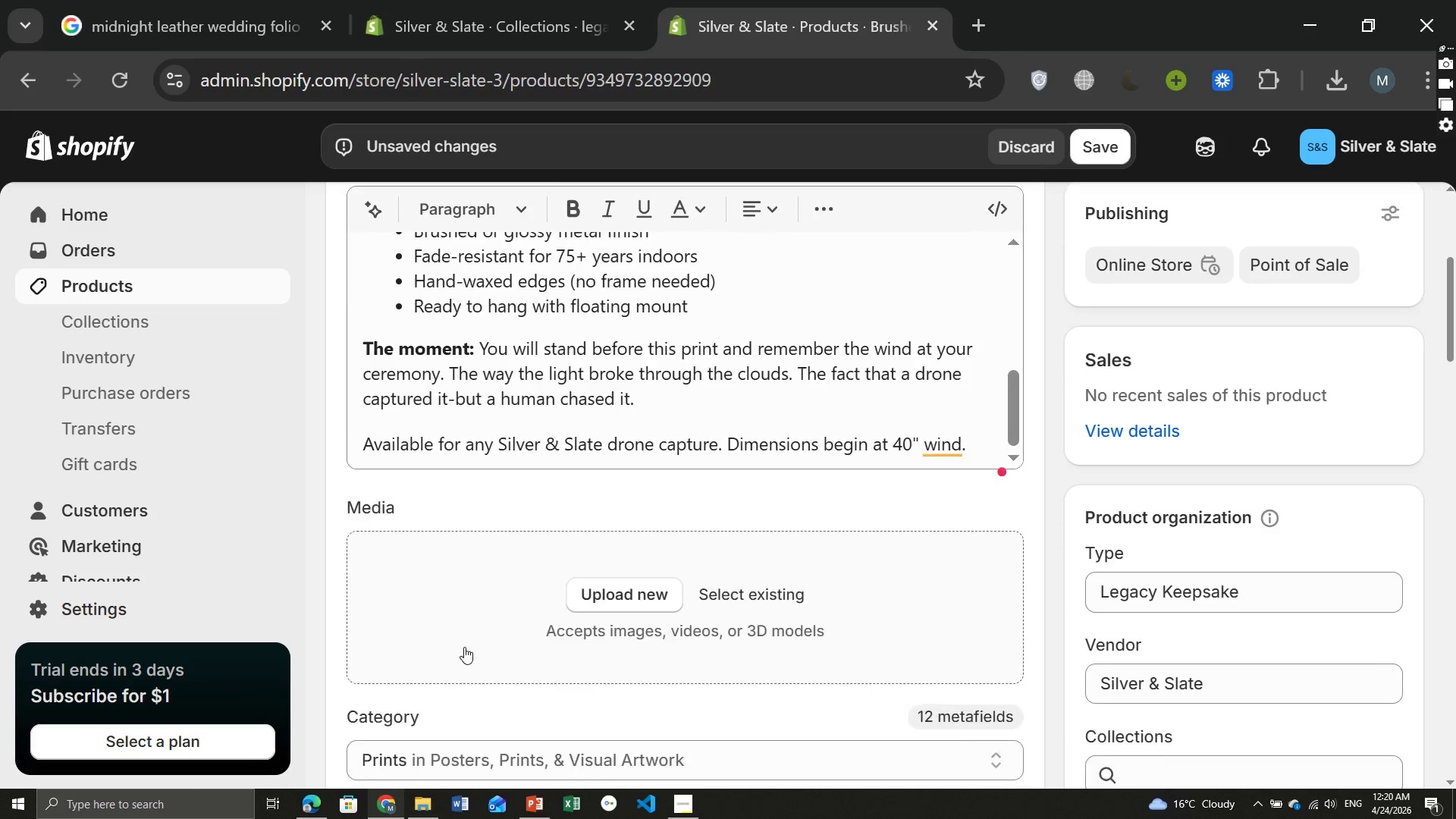 
mouse_move([538, 637])
 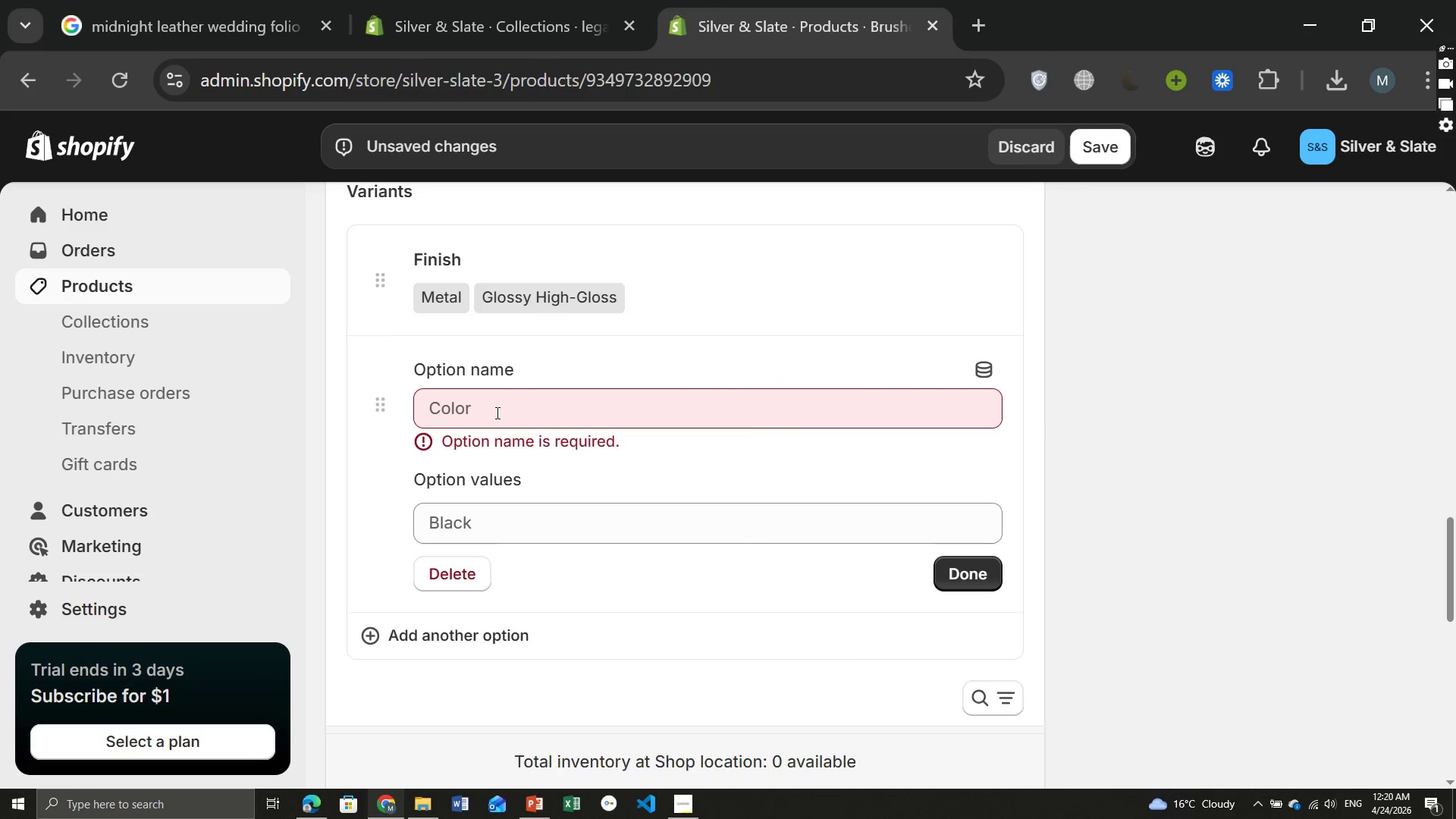 
left_click([496, 413])
 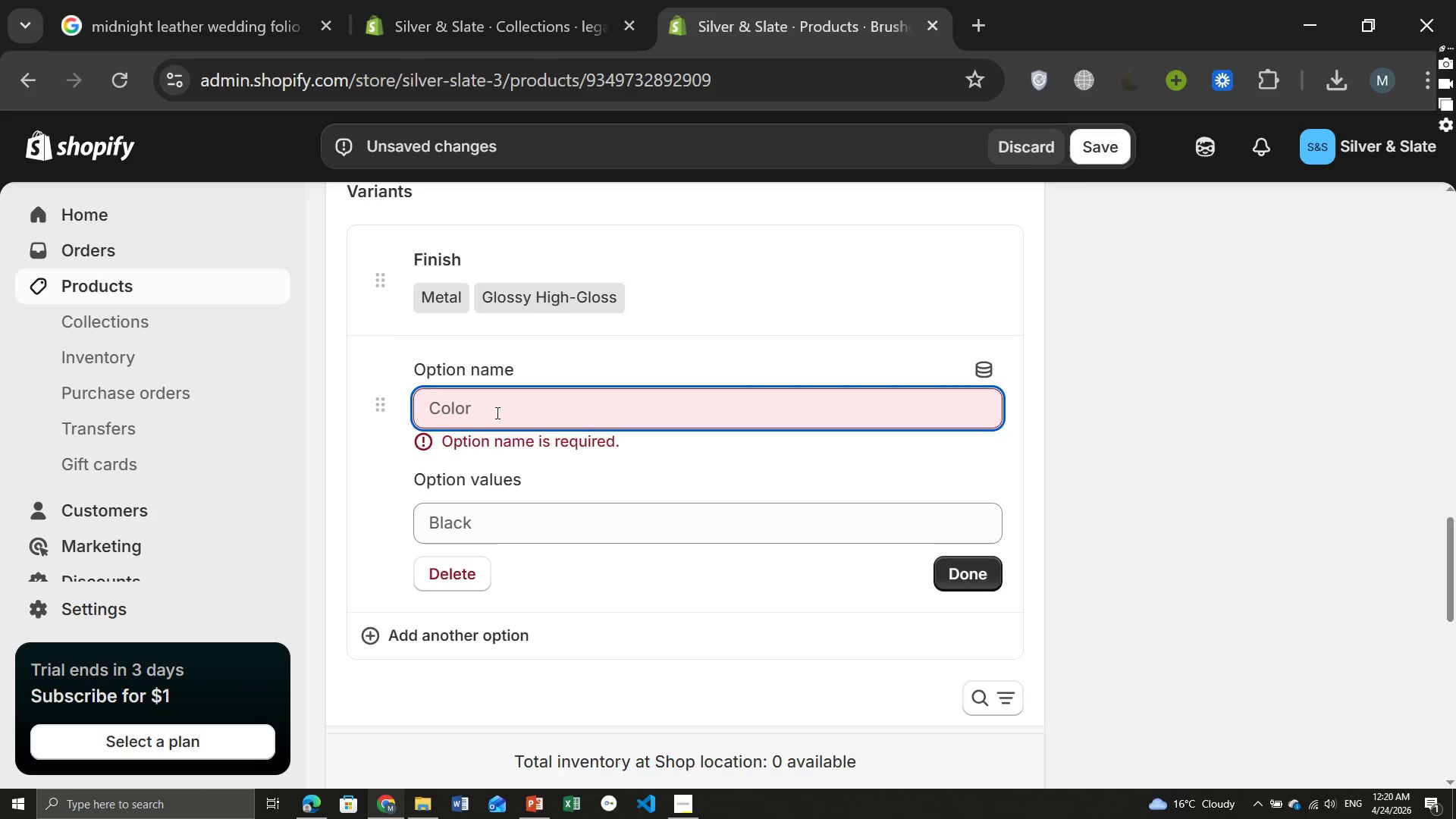 
type(Aspect Ratio)
 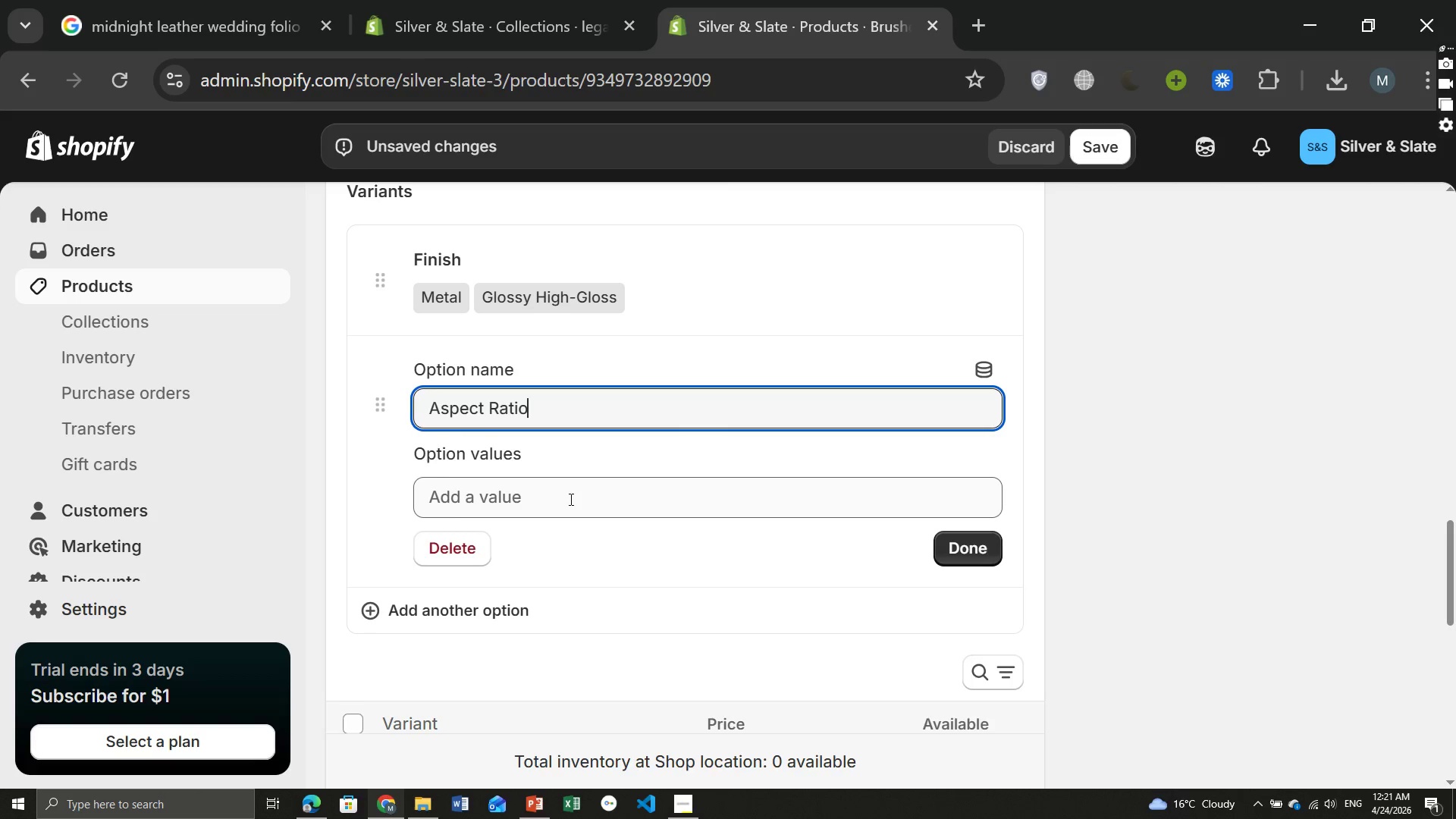 
left_click([554, 495])
 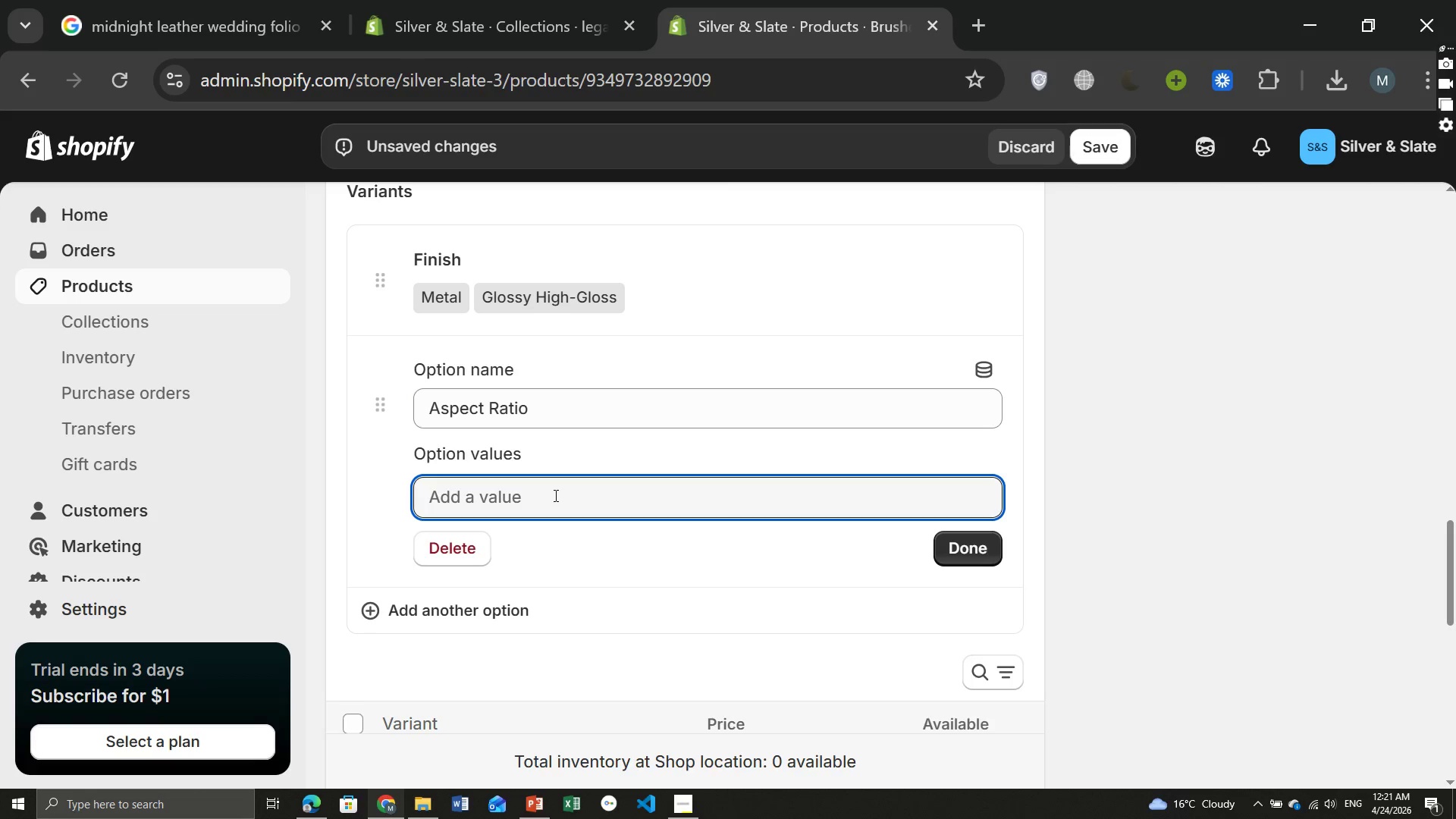 
wait(5.62)
 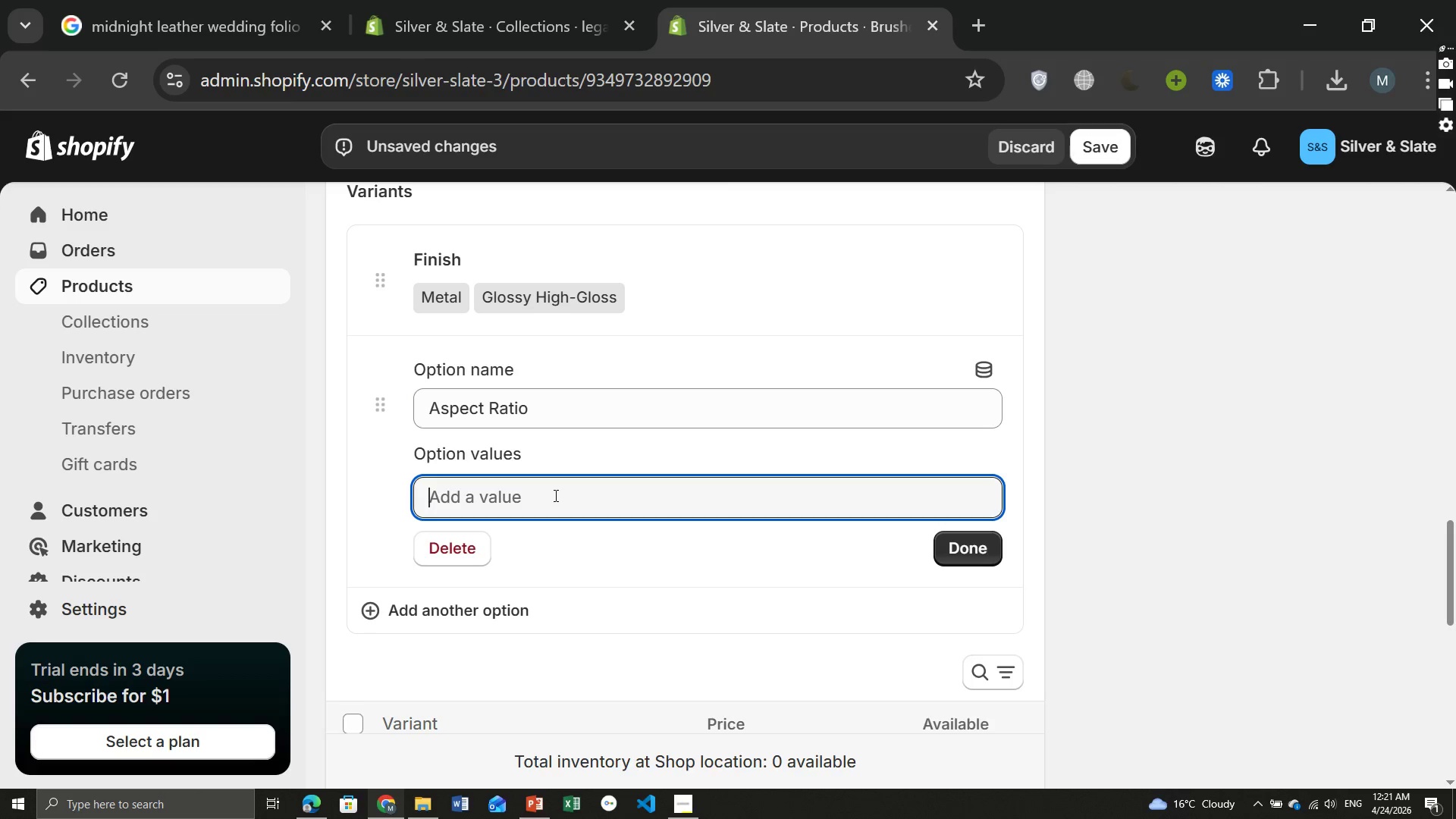 
type(2.5:1 (s)
key(Backspace)
type(Standard),3:1 ()
 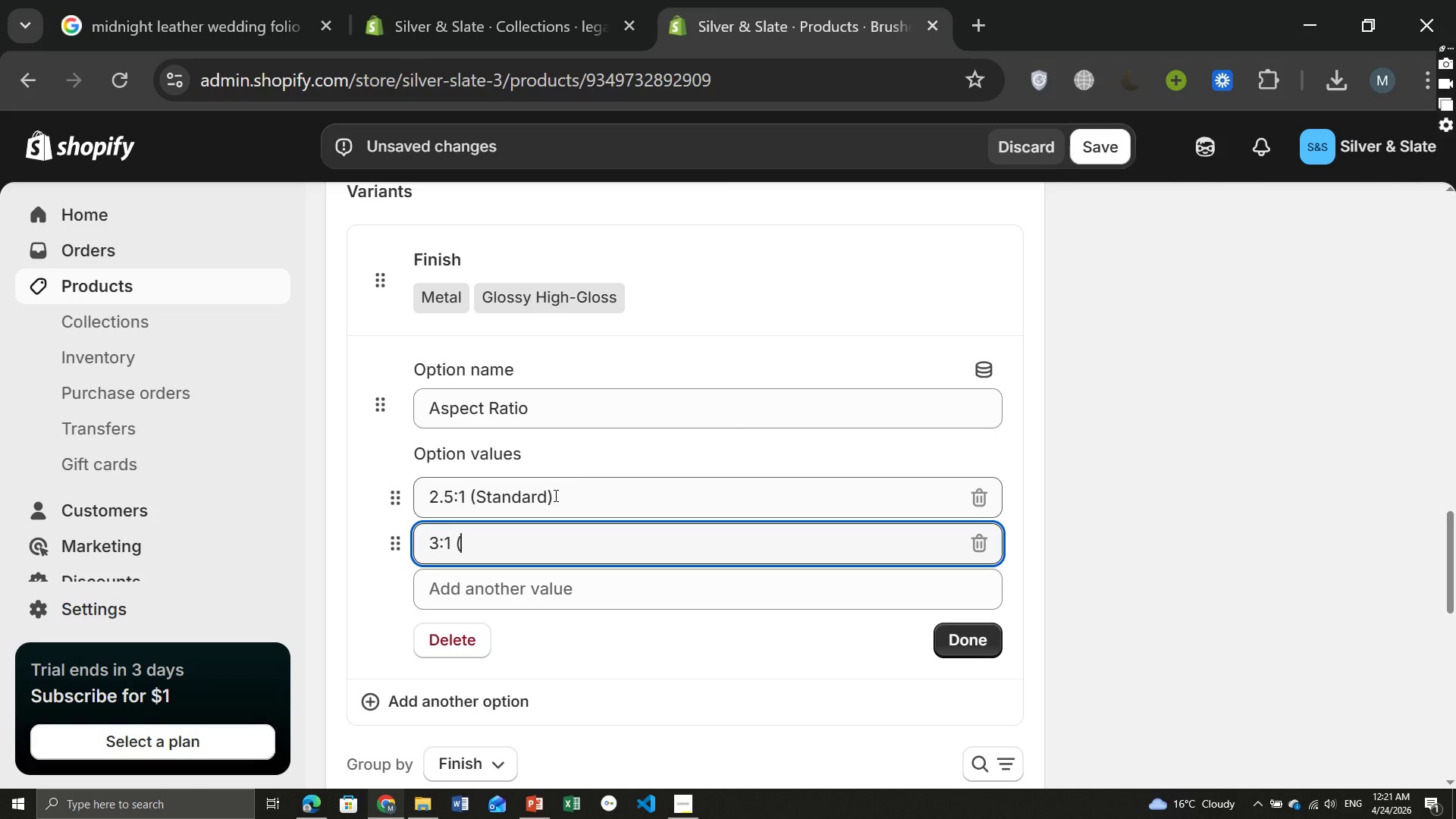 
type(Cinematic)
 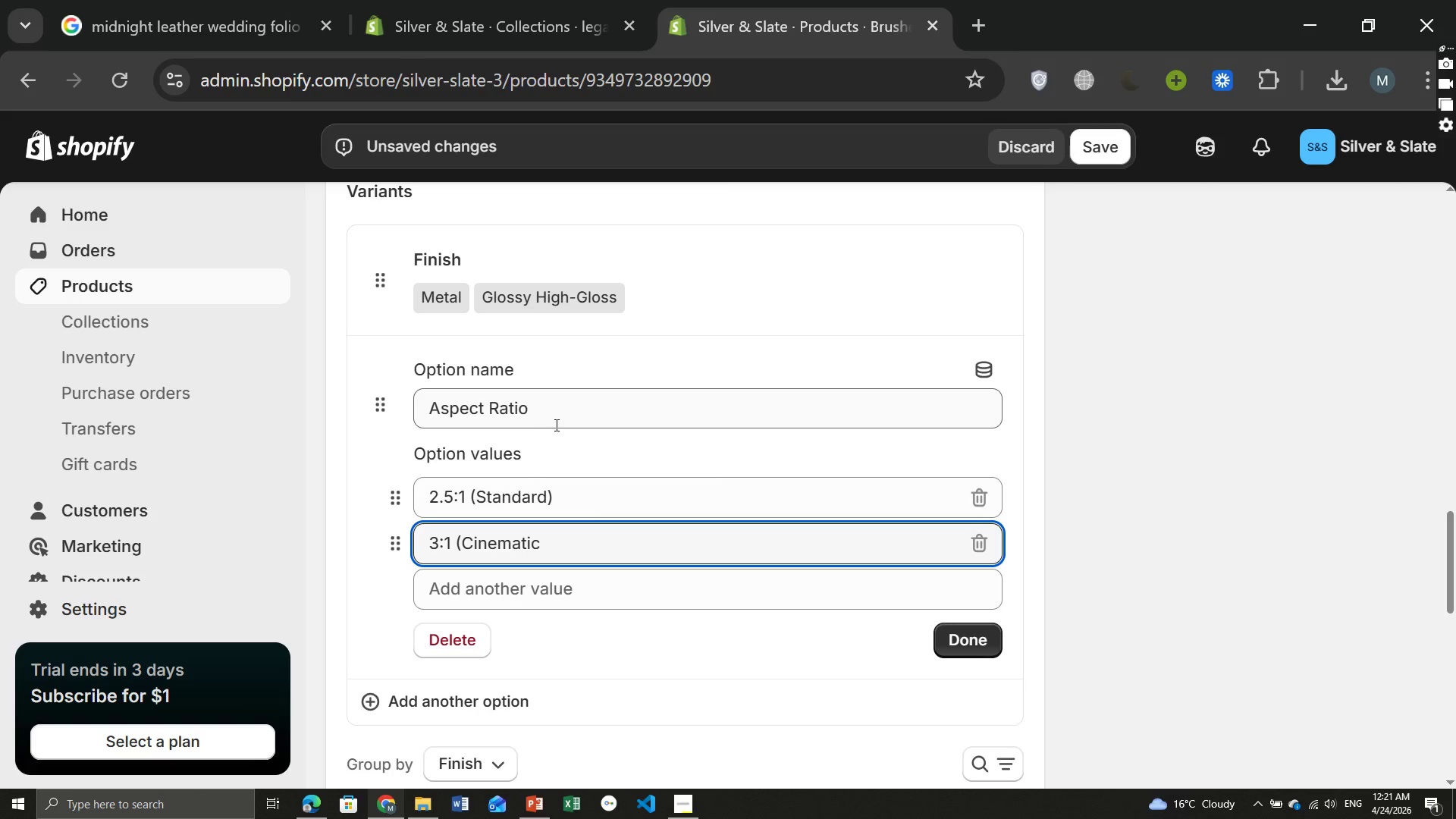 
key(Shift+0)
 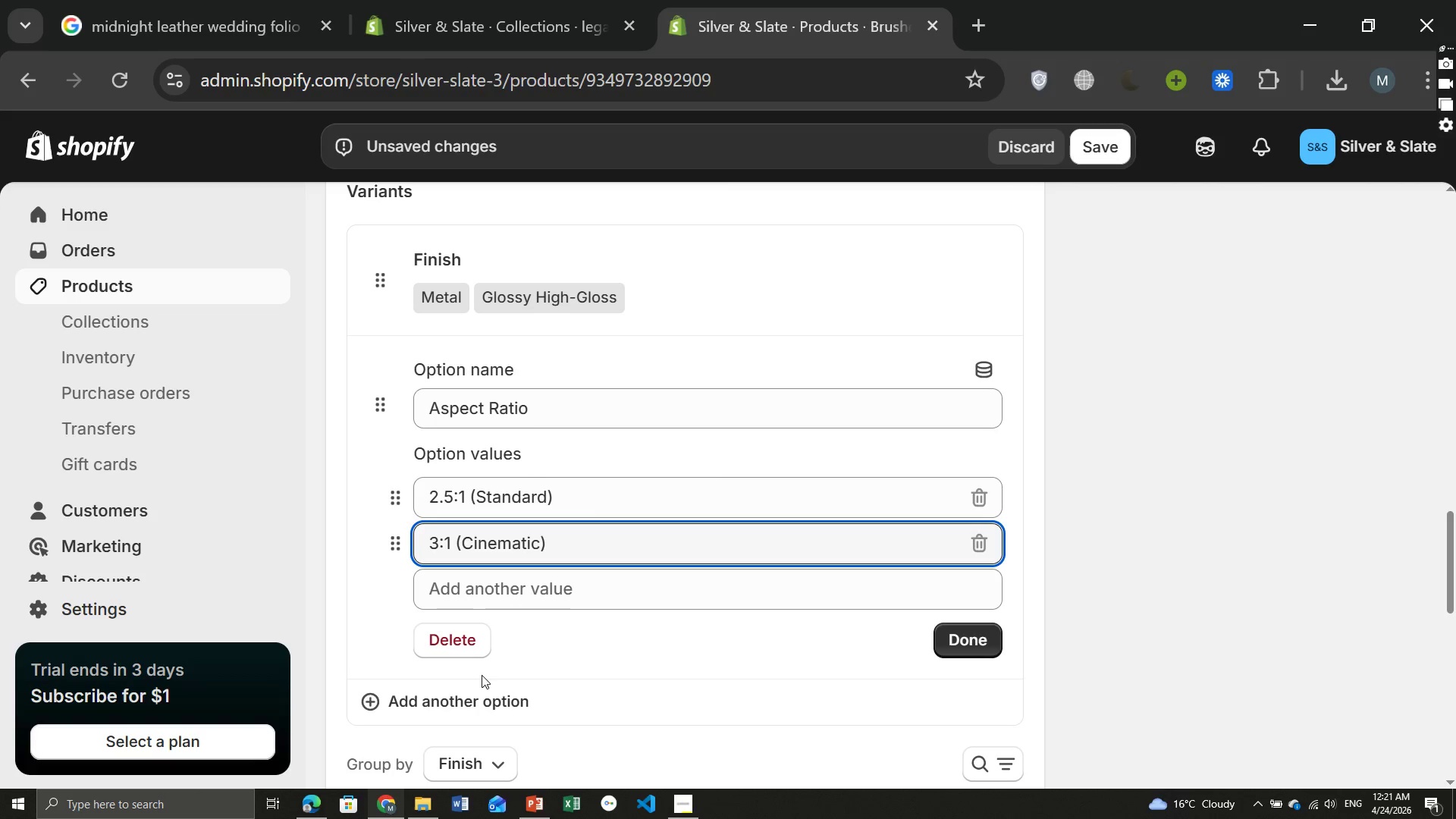 
left_click([456, 697])
 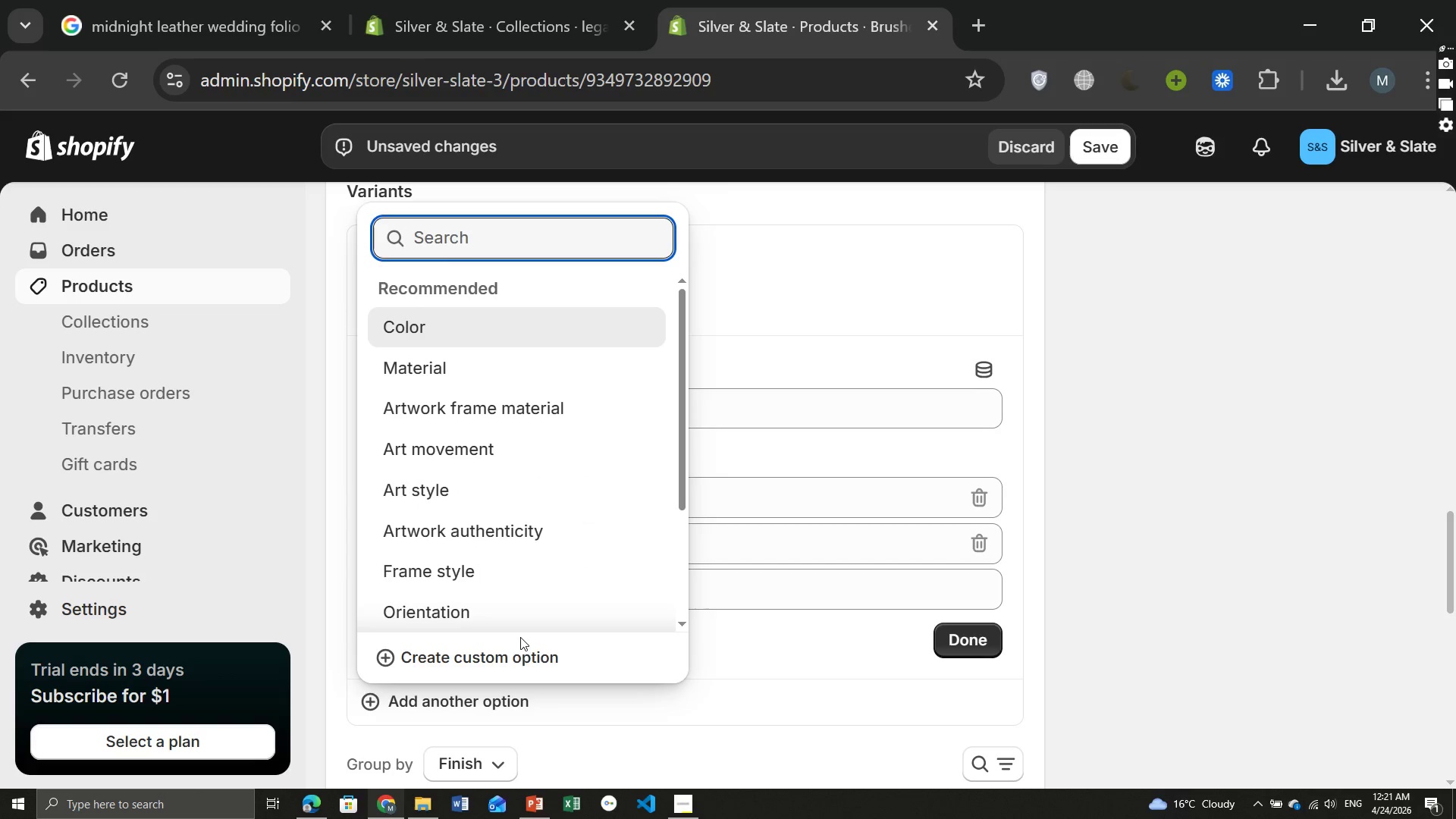 
left_click([499, 651])
 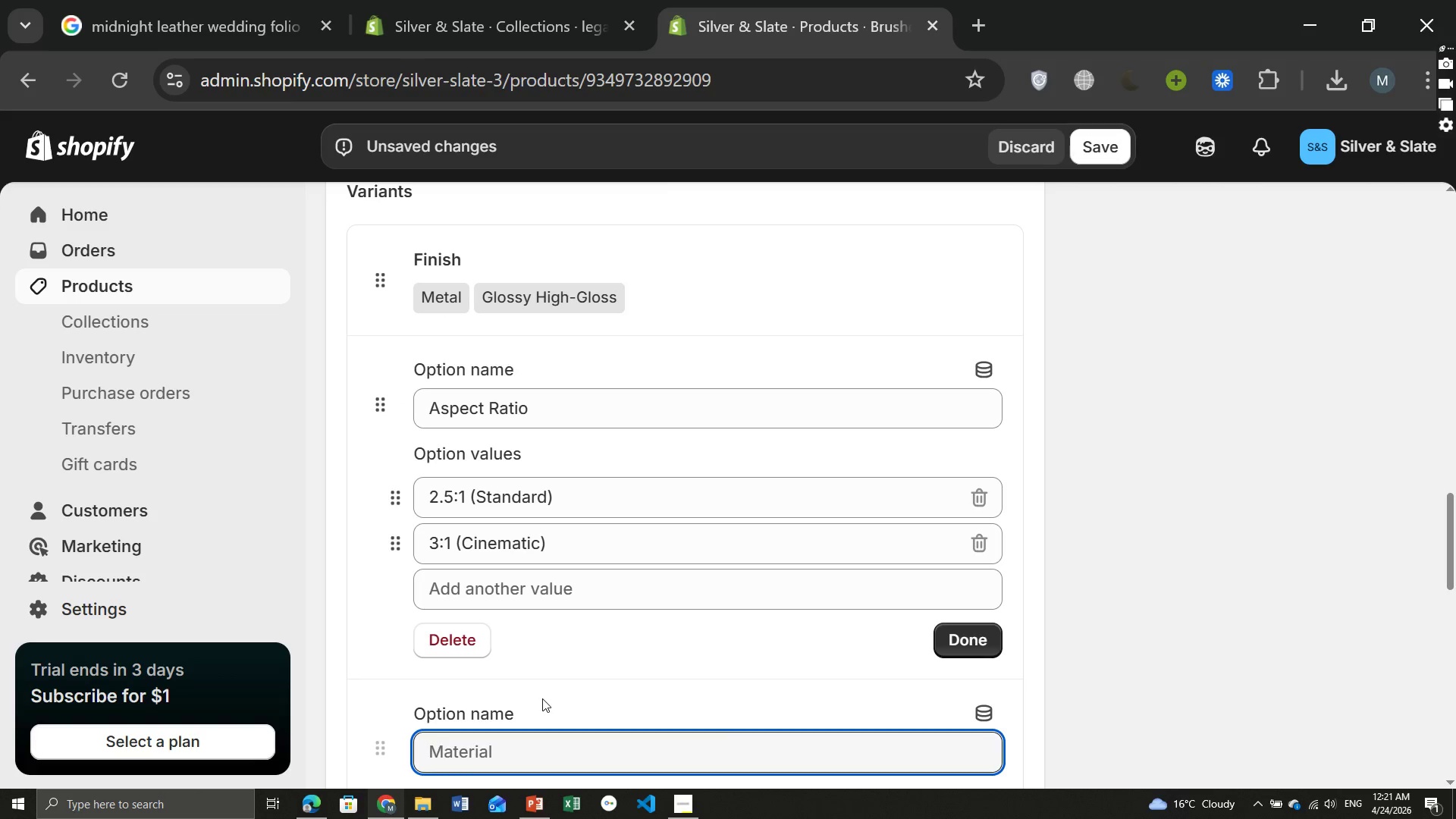 
type(Size)
 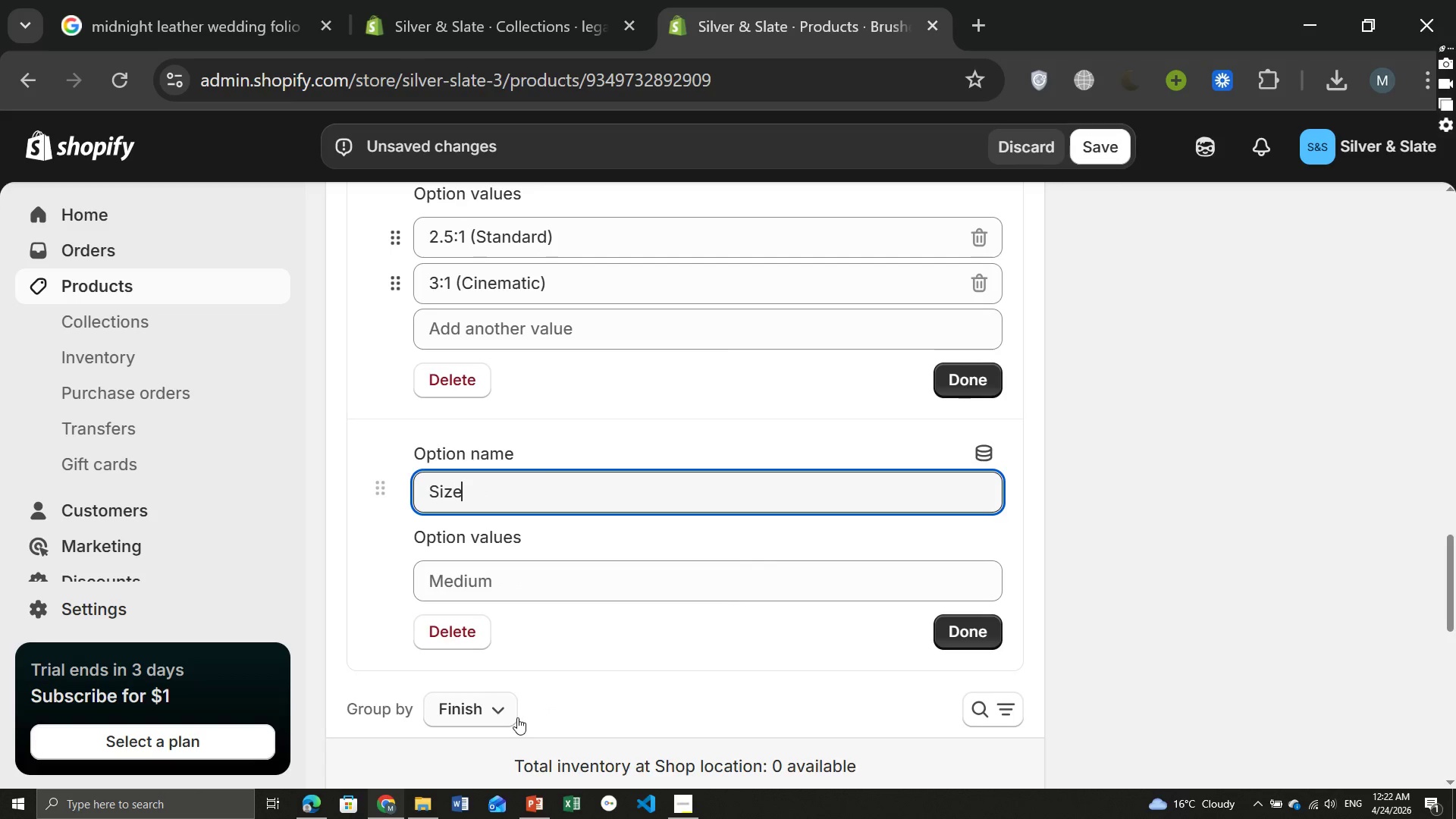 
wait(7.73)
 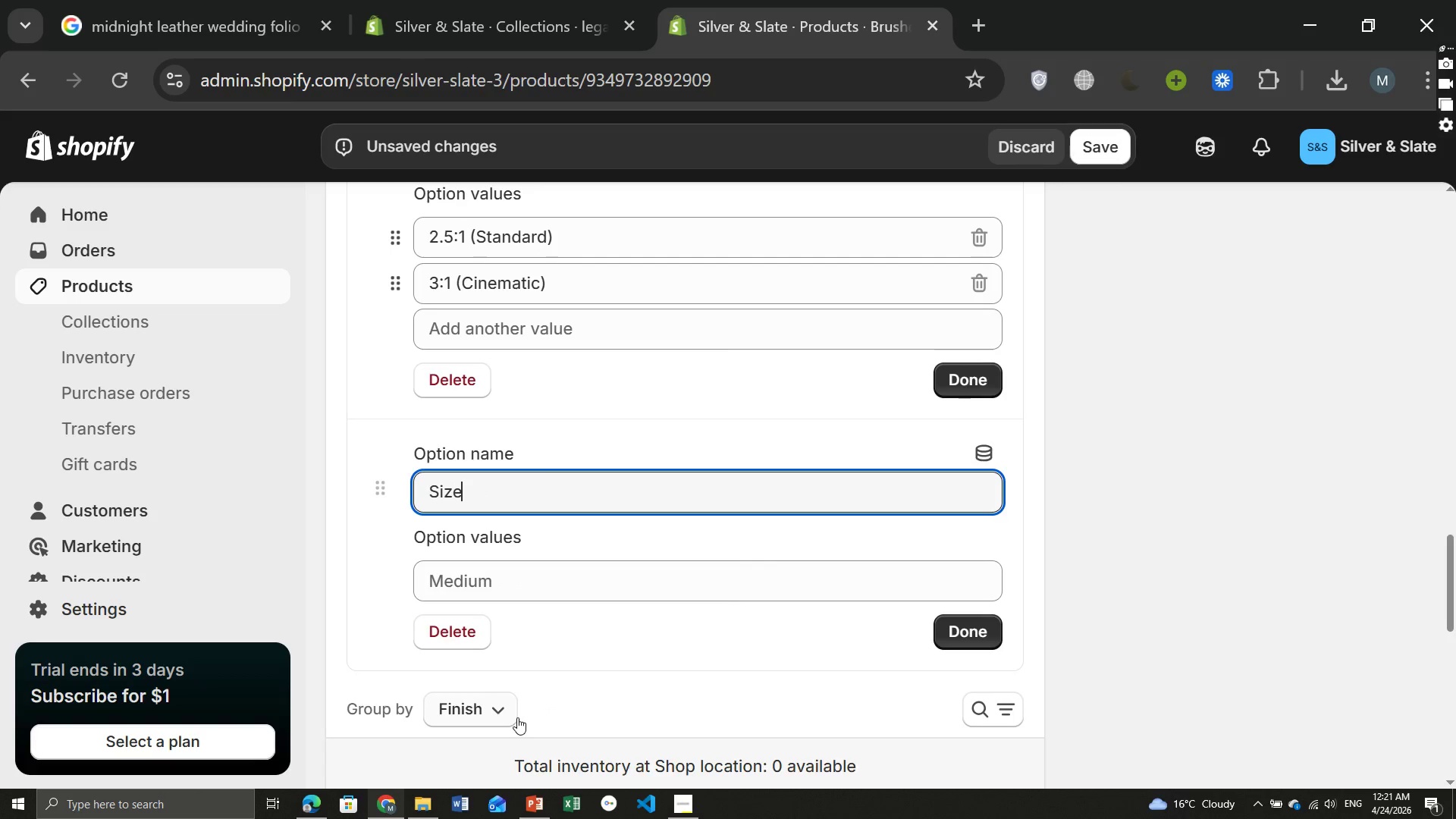 
left_click([503, 590])
 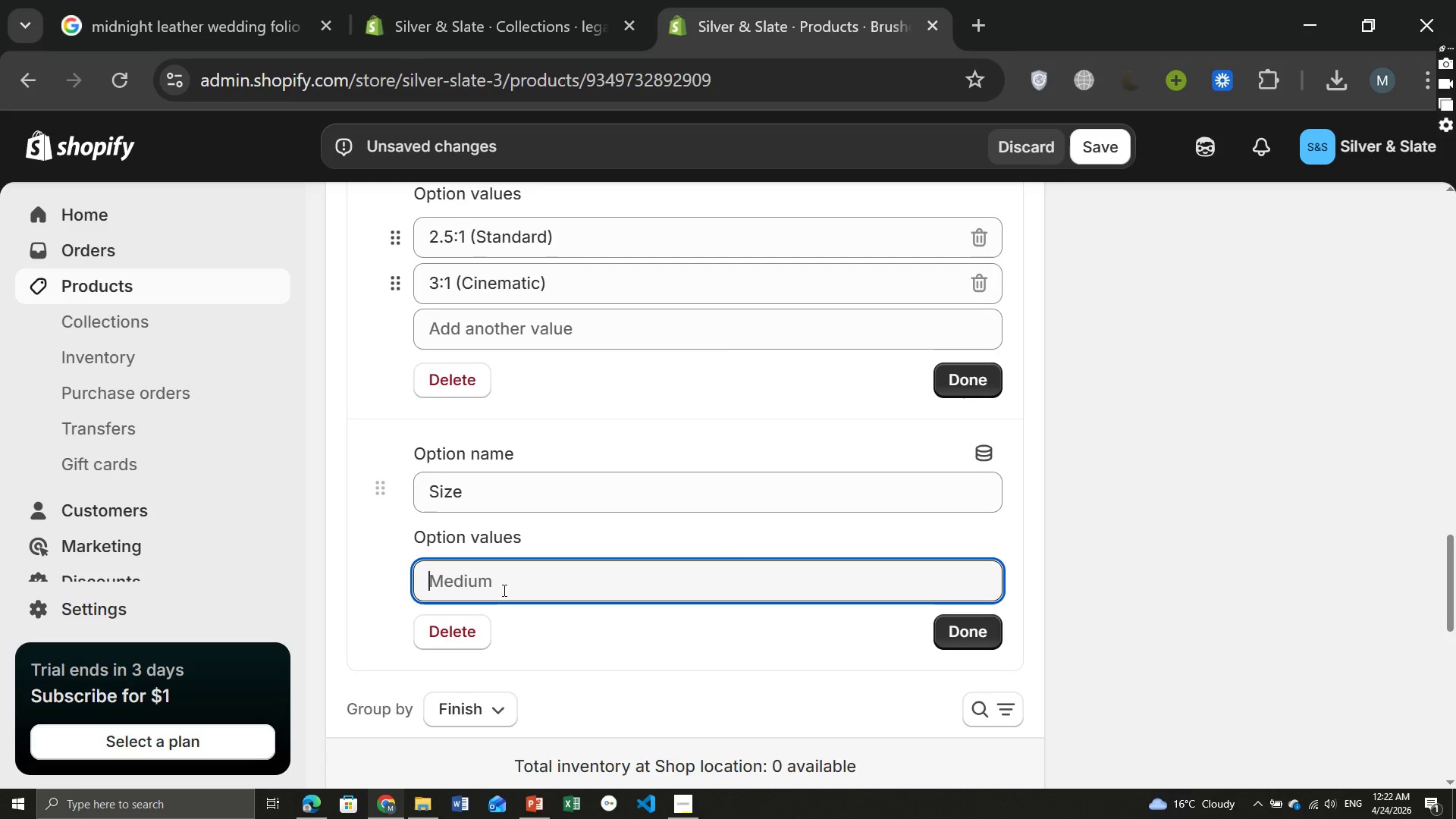 
type(40" )
 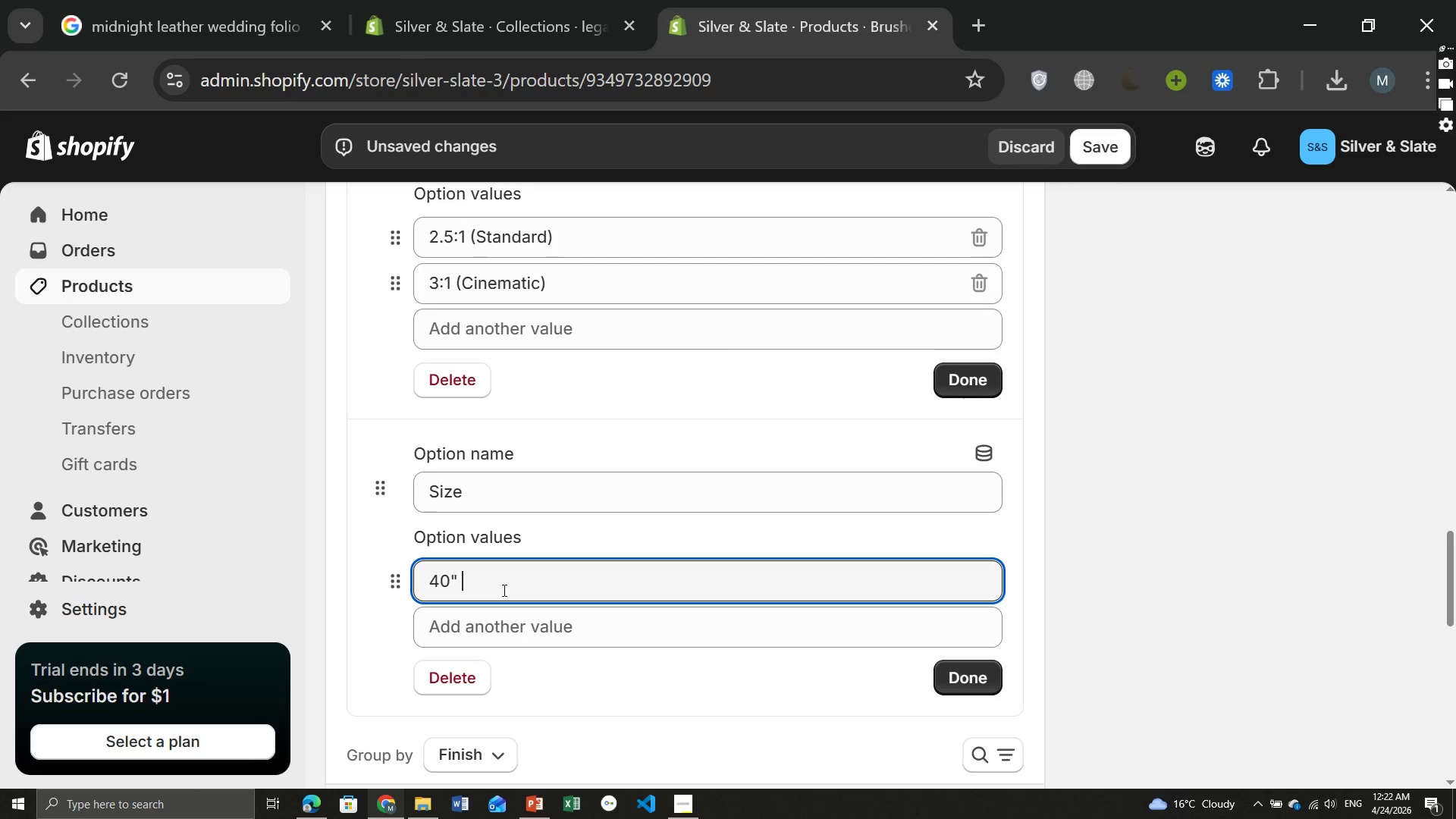 
type(wide (base),60" wide (+$95_)
key(Backspace)
type().)
key(Backspace)
type(,80" WIDE (+$195)
 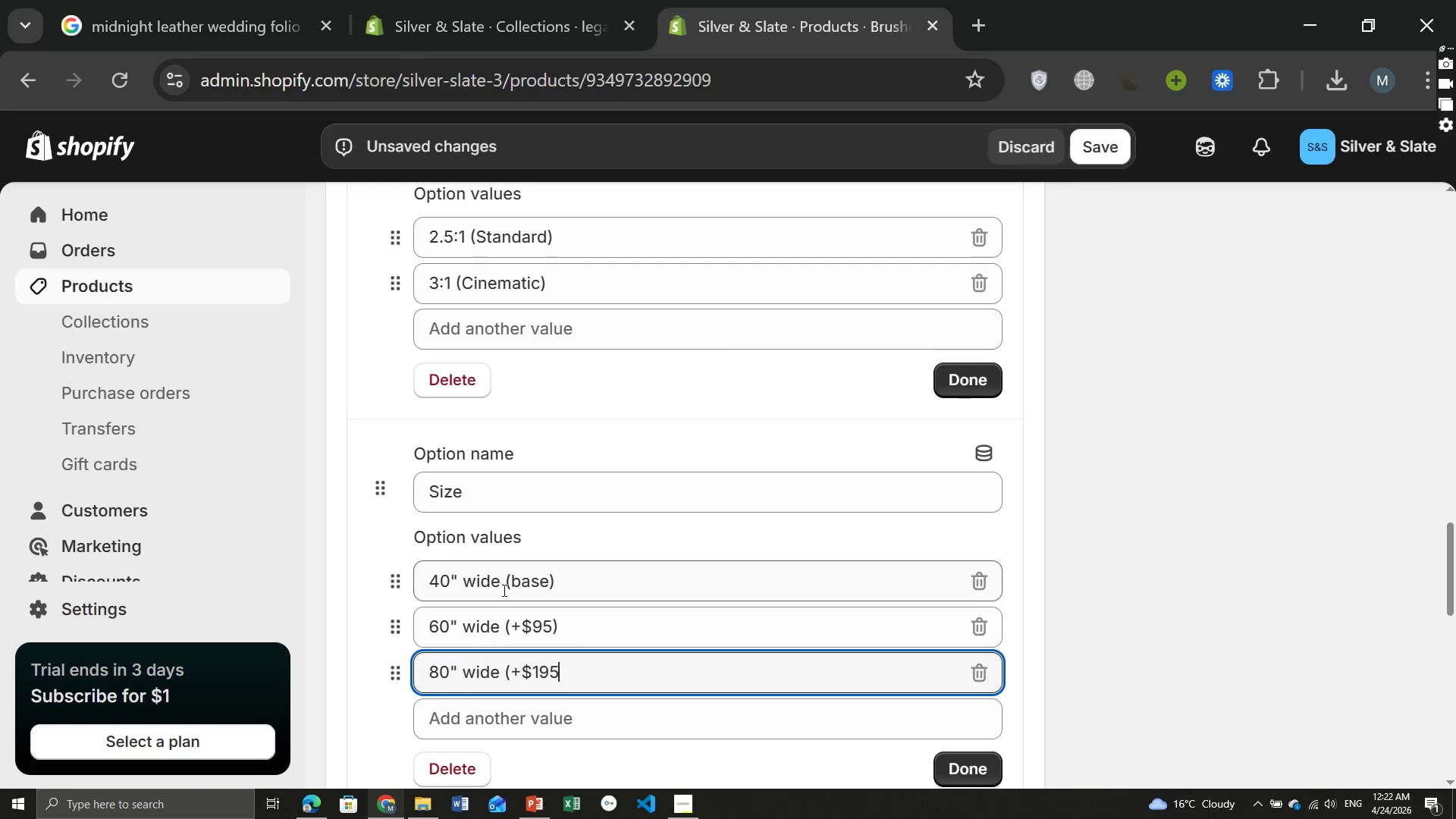 
key(Shift+0)
 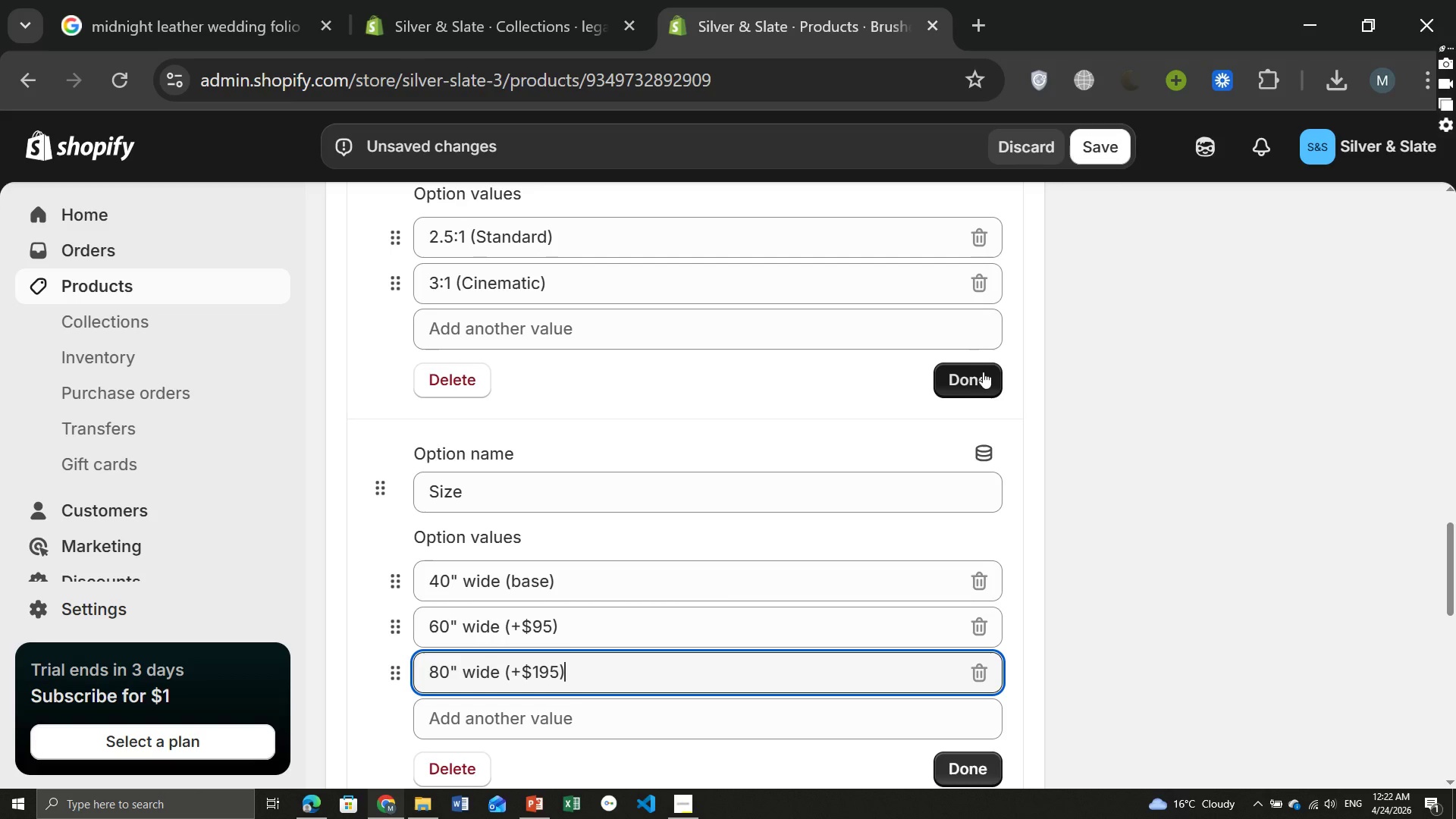 
left_click([974, 374])
 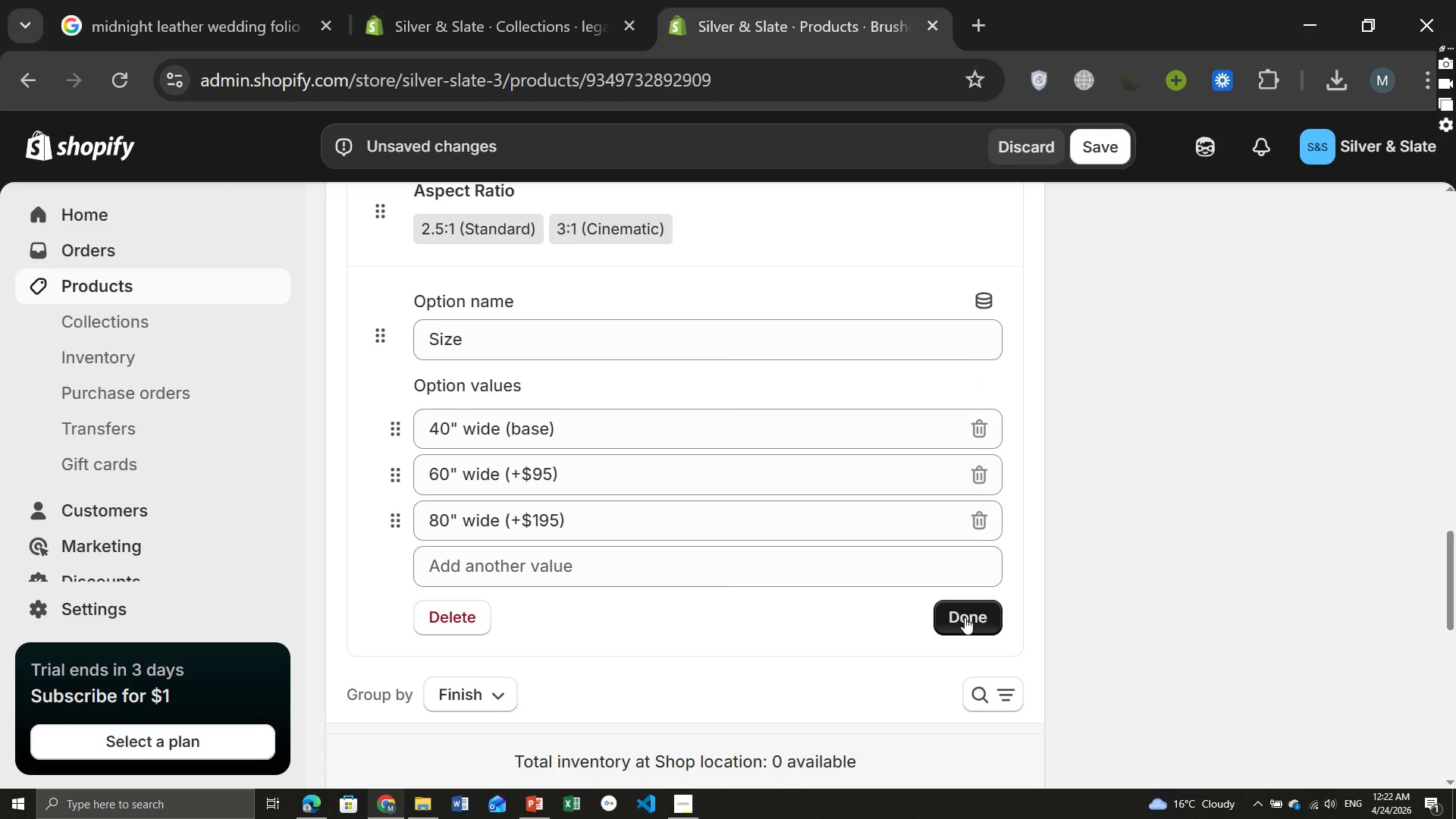 
left_click([965, 617])
 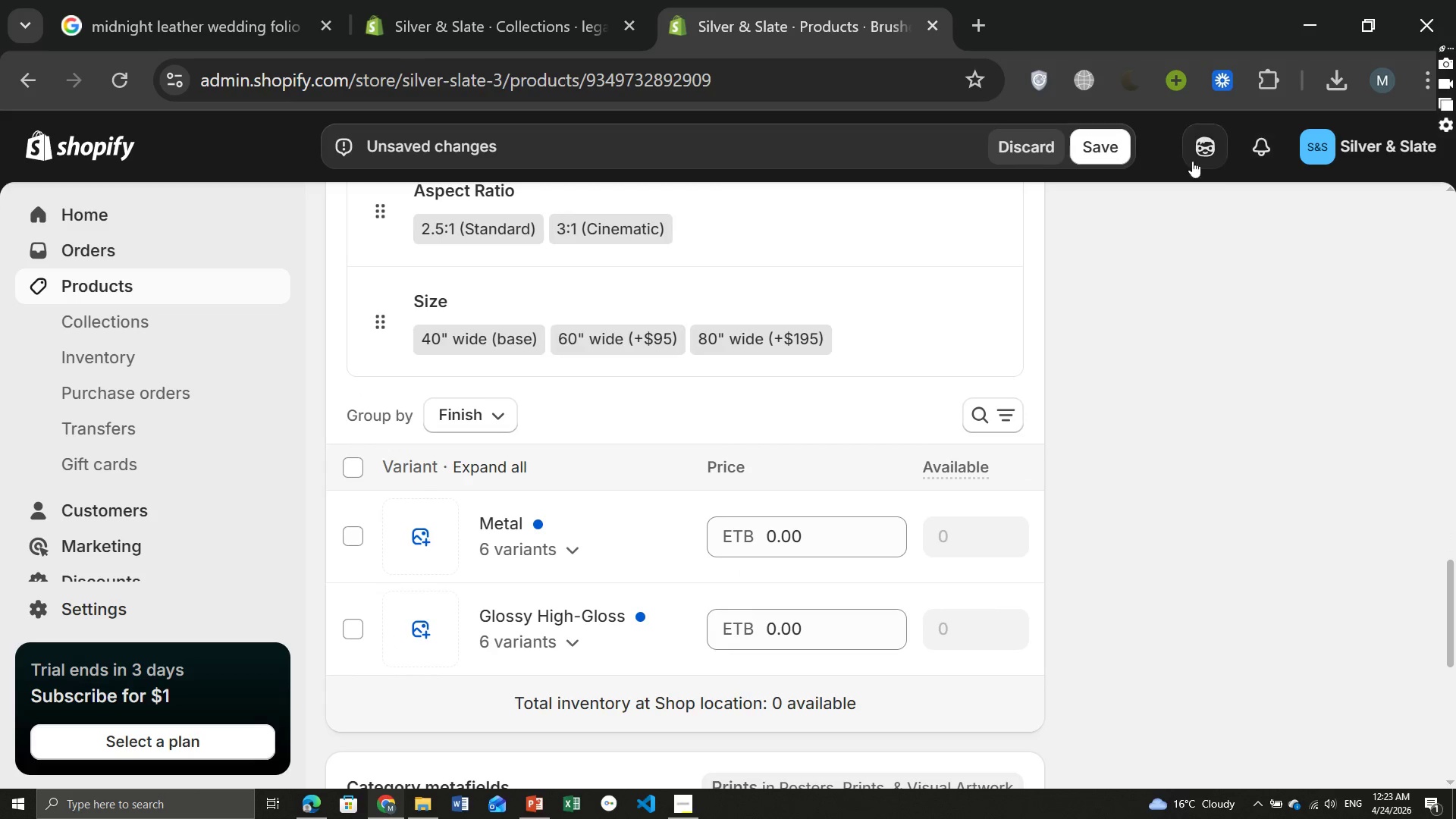 
left_click([1107, 144])
 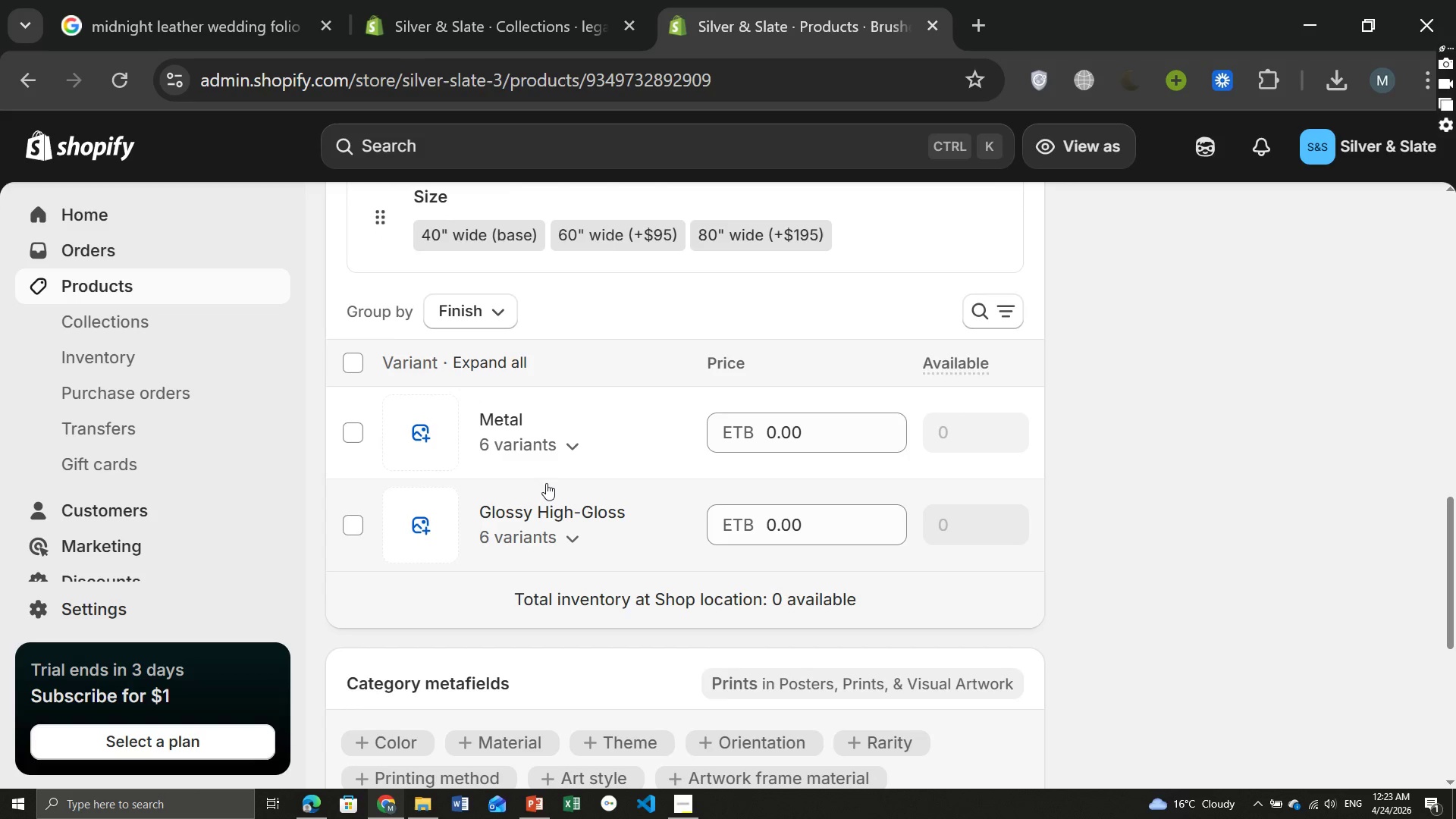 
wait(33.52)
 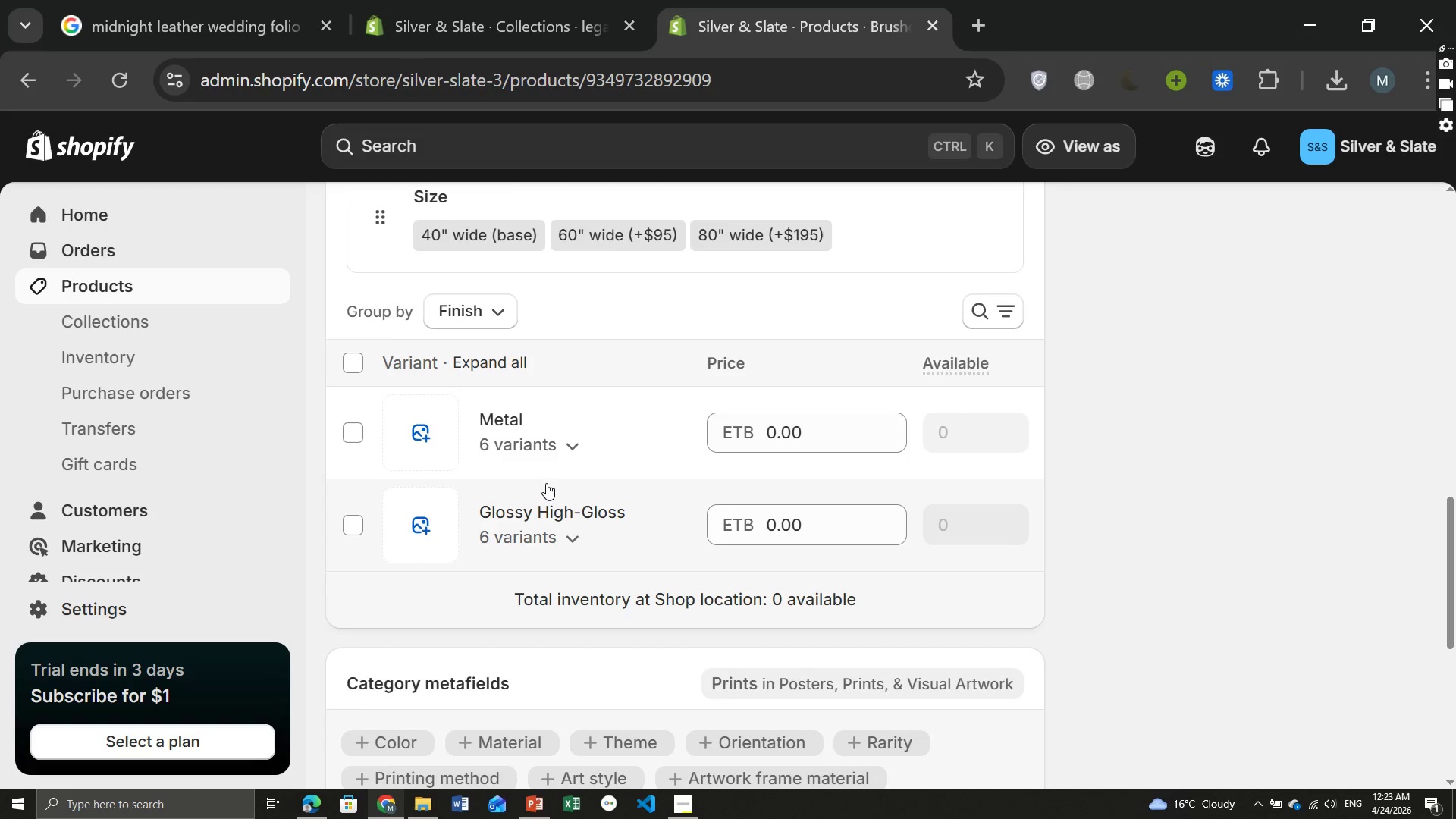 
left_click([494, 388])
 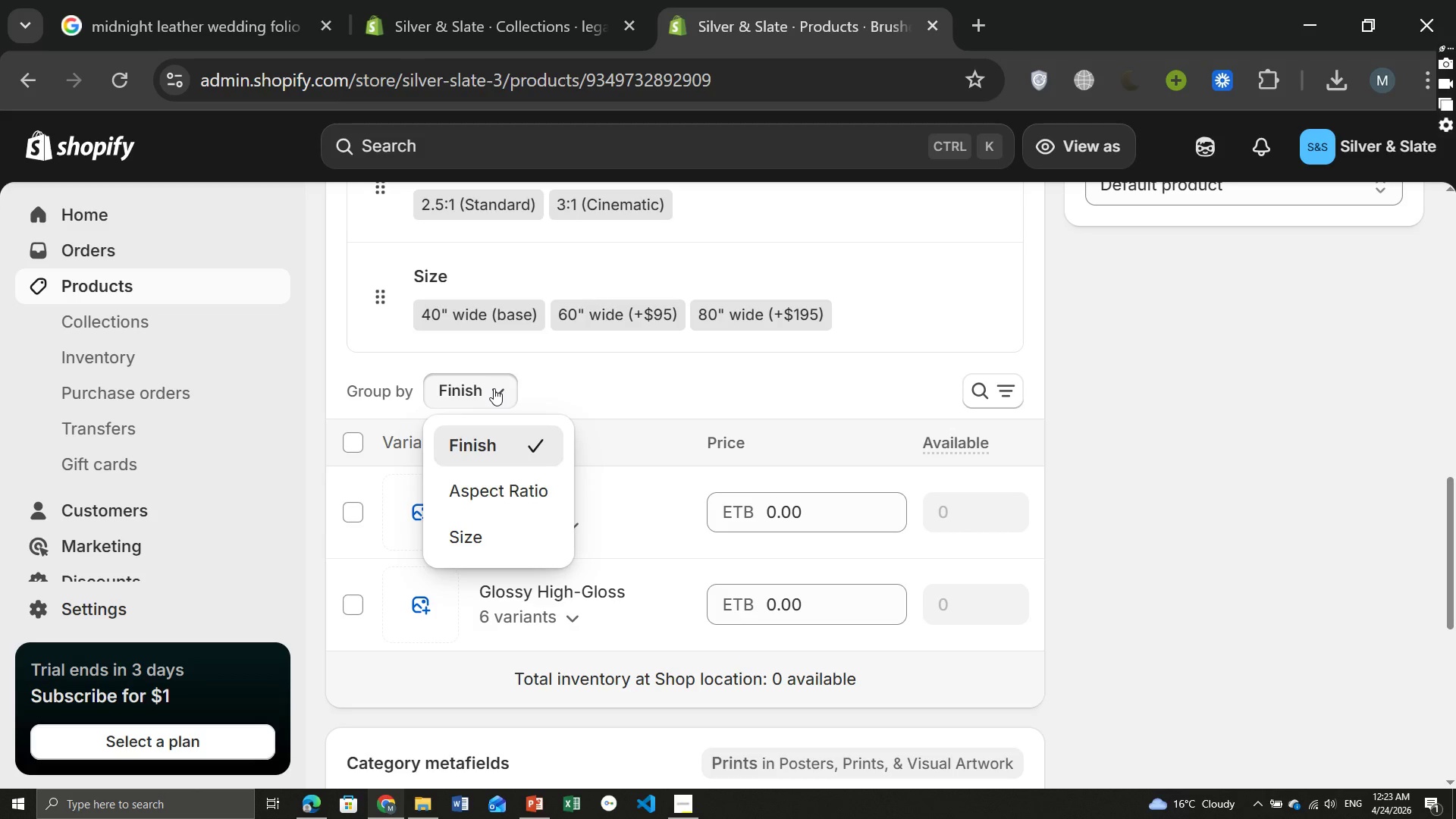 
wait(9.08)
 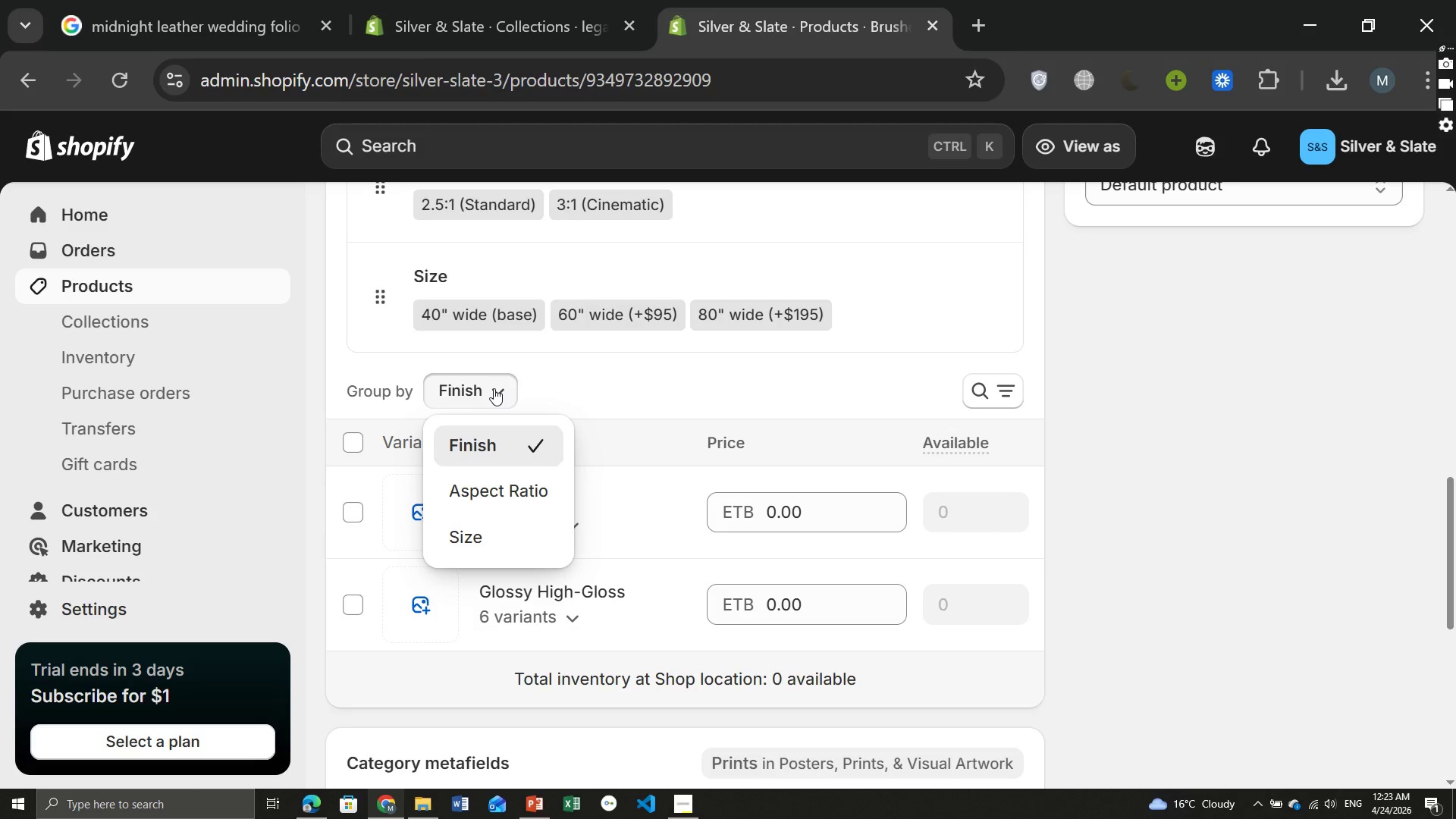 
left_click([480, 490])
 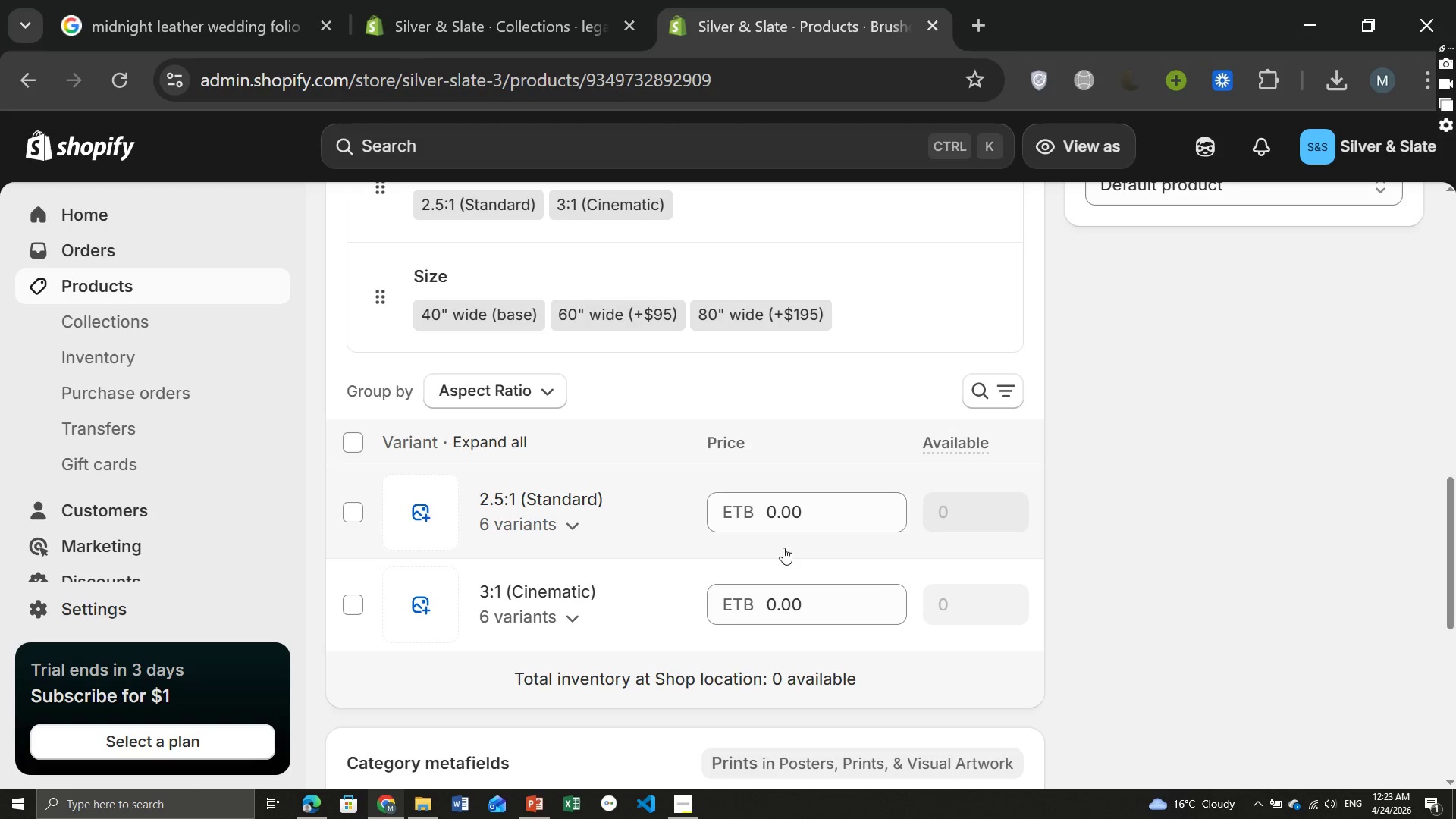 
left_click([779, 527])
 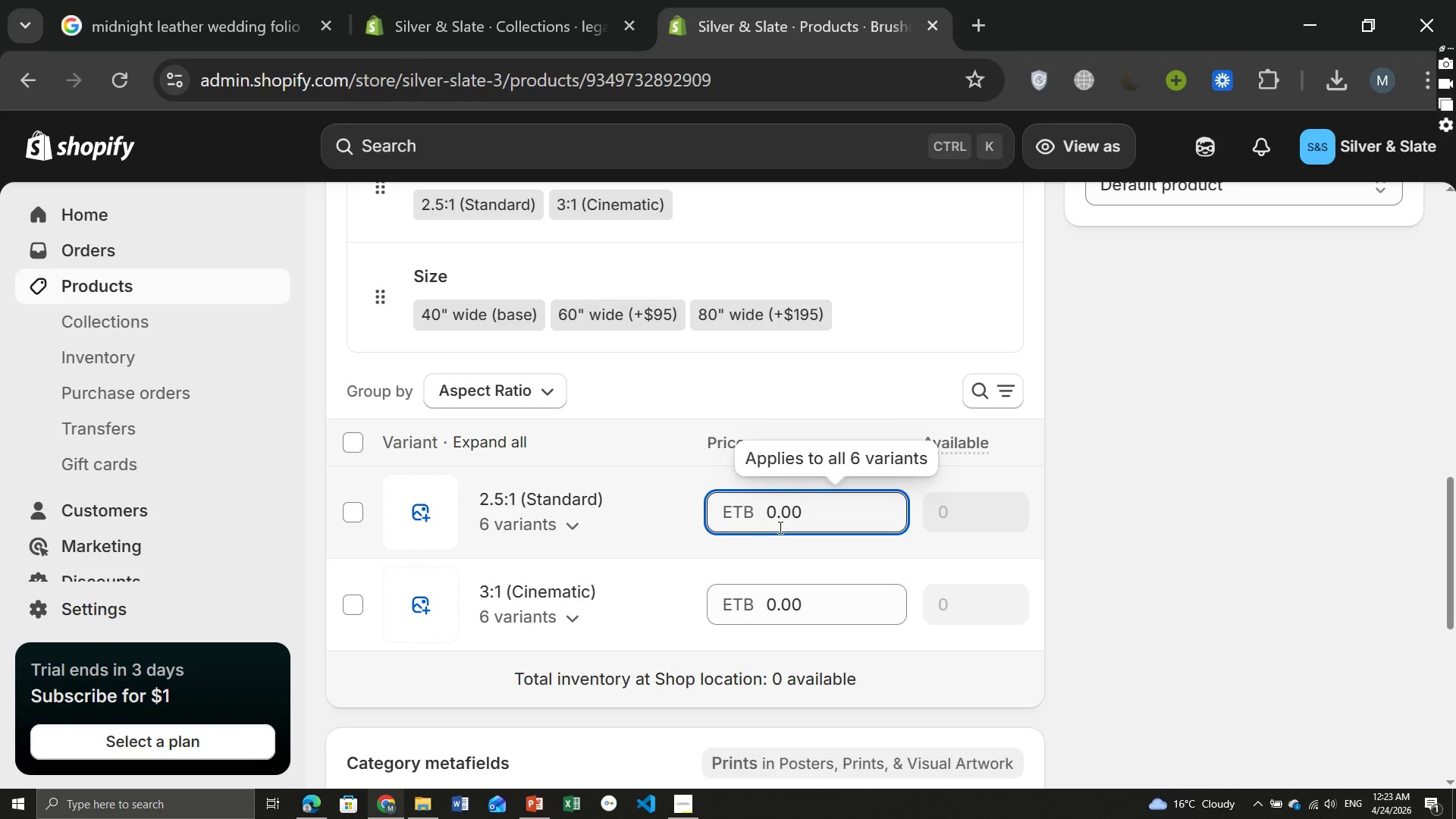 
hold_key(key=ArrowRight, duration=0.77)
 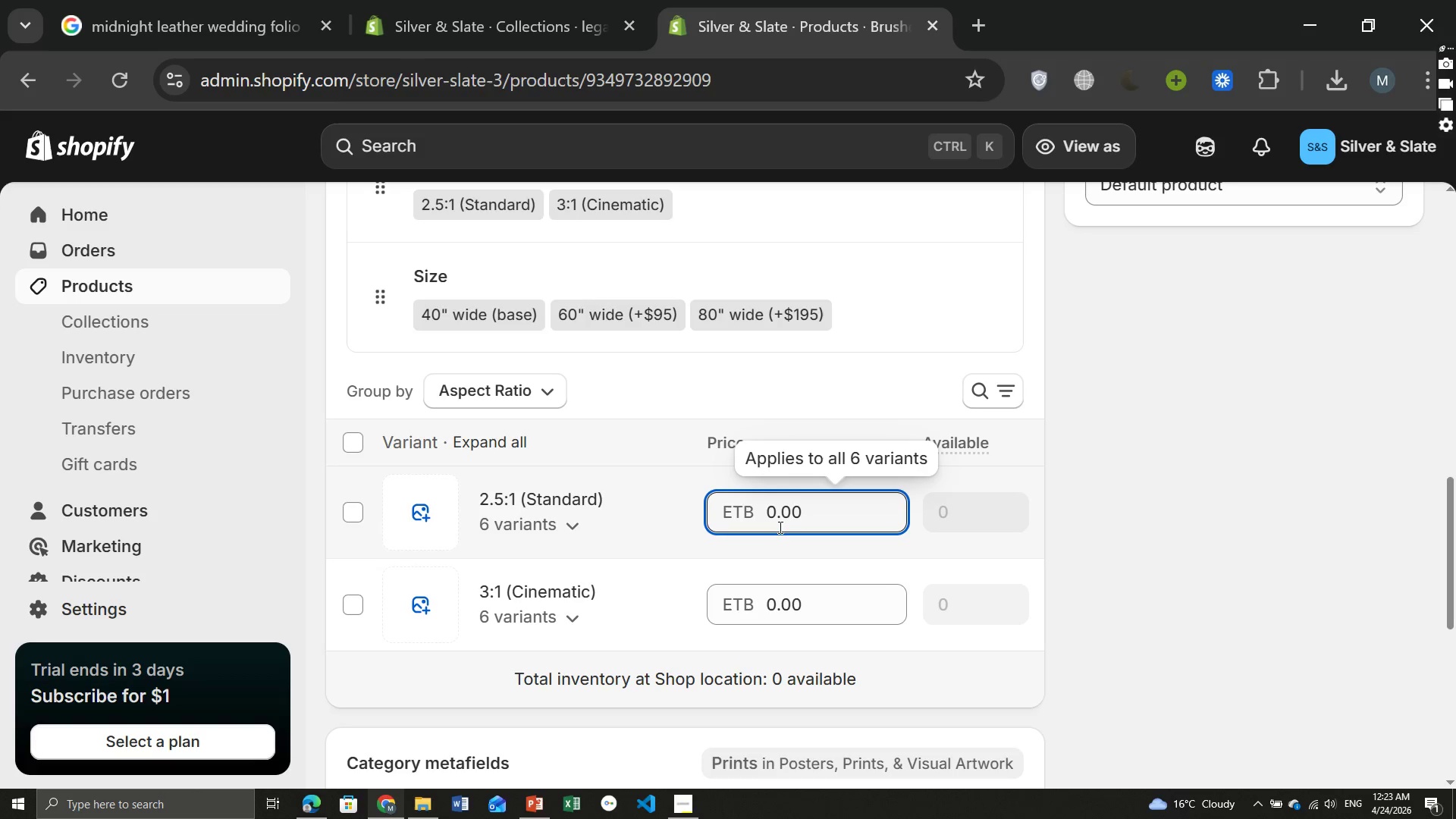 
key(Backspace)
key(Backspace)
key(Backspace)
key(Backspace)
type(295)
 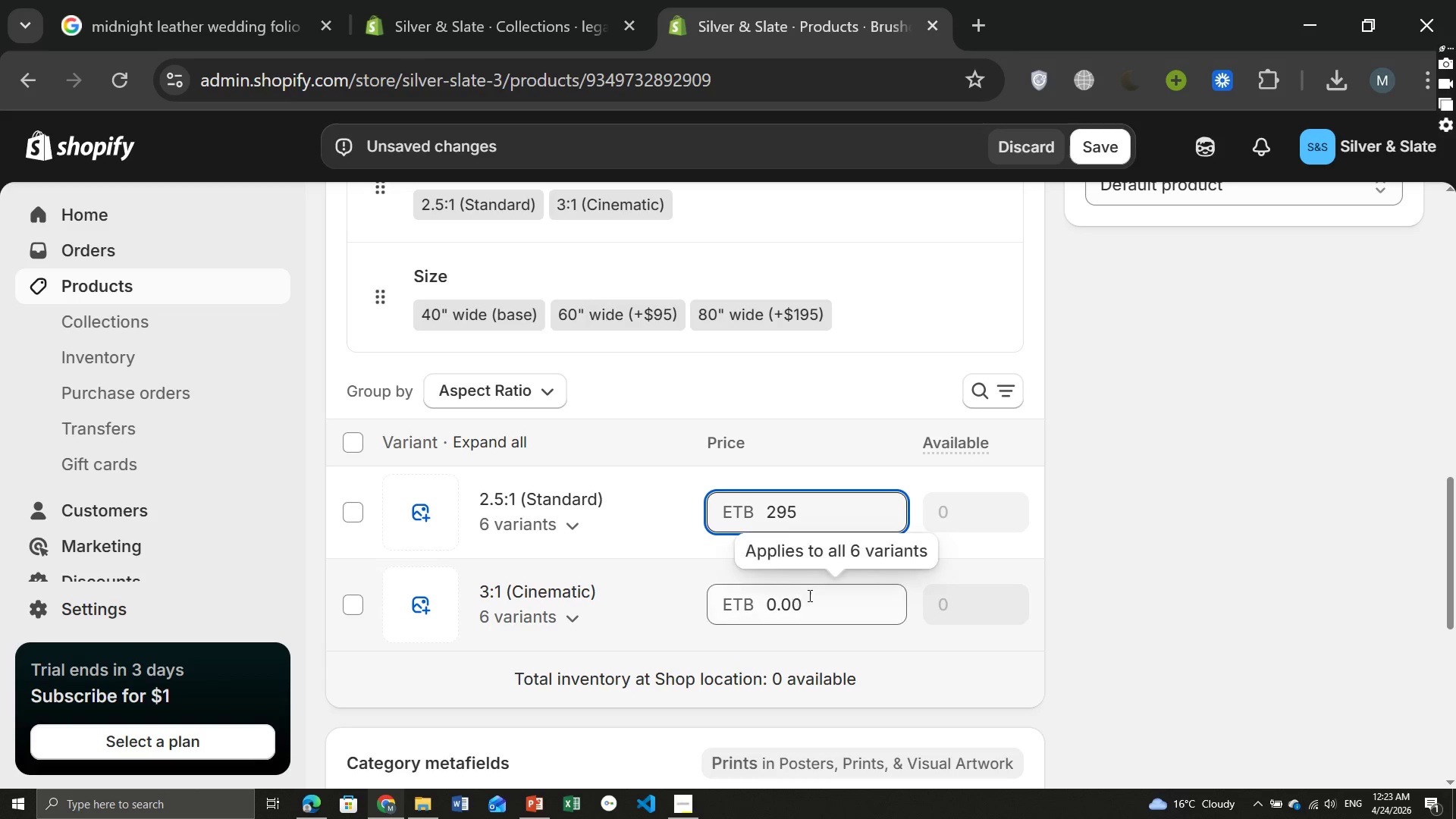 
left_click([814, 596])
 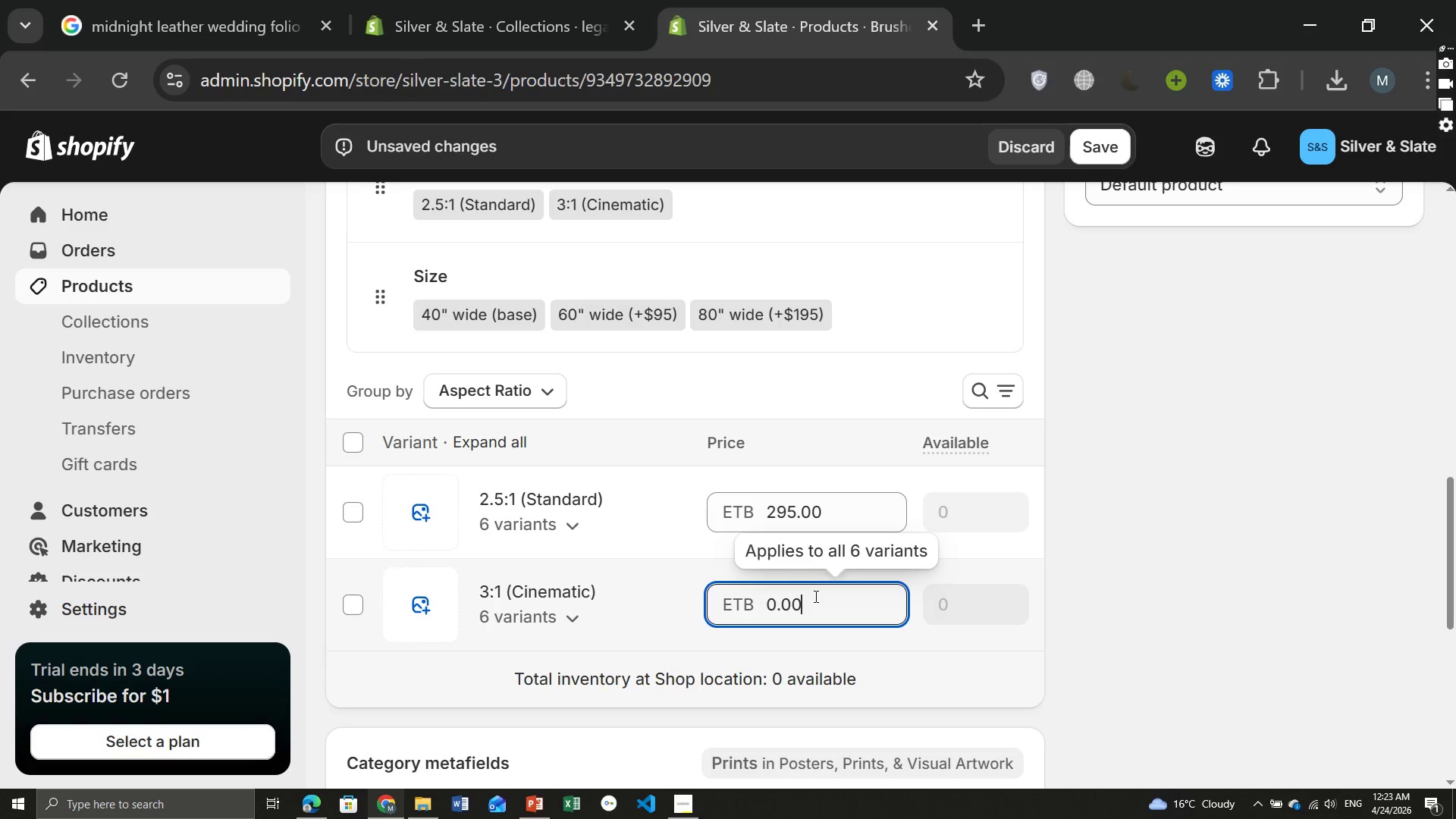 
key(Backspace)
key(Backspace)
key(Backspace)
key(Backspace)
type(295)
 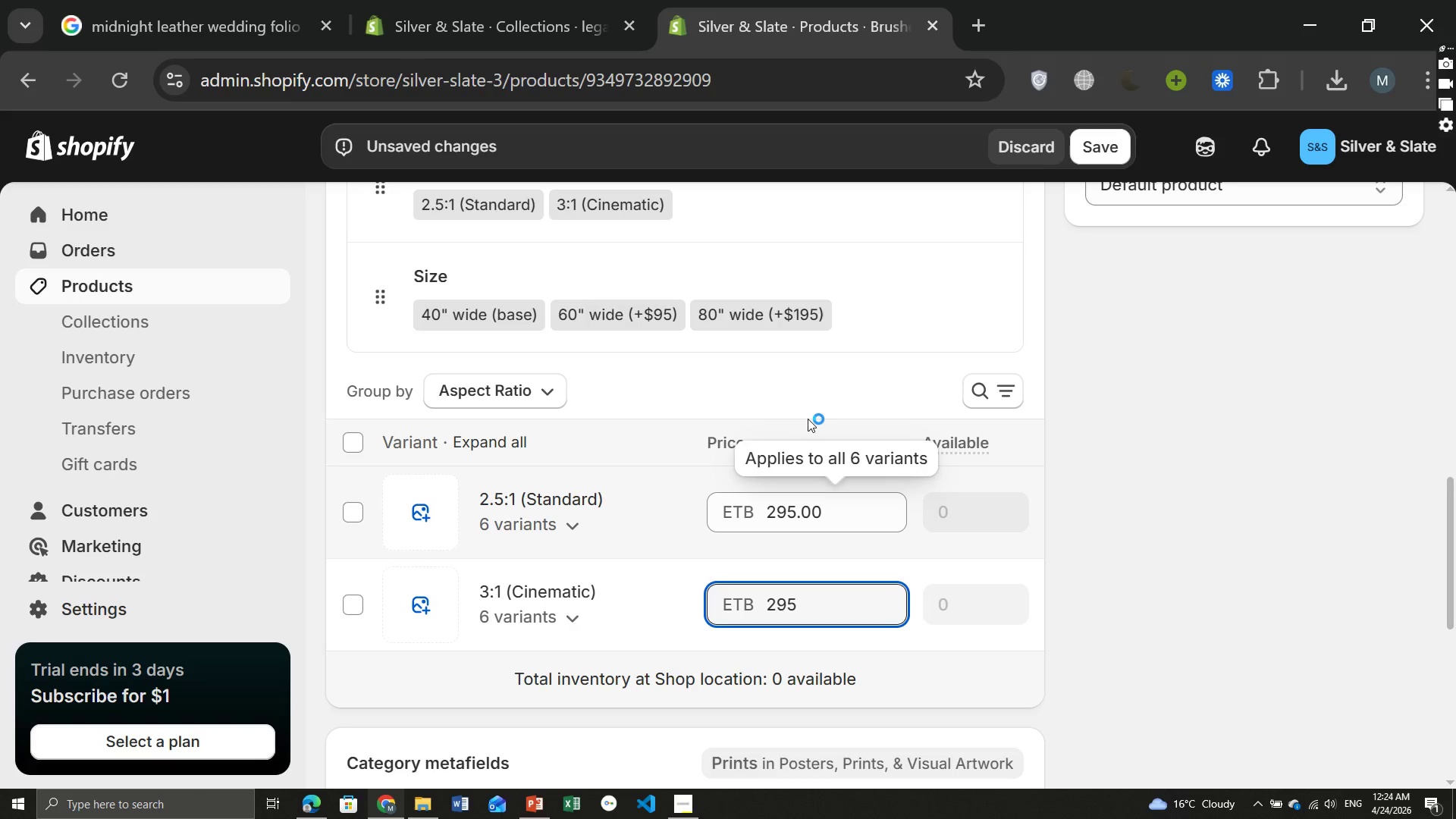 
left_click([805, 395])
 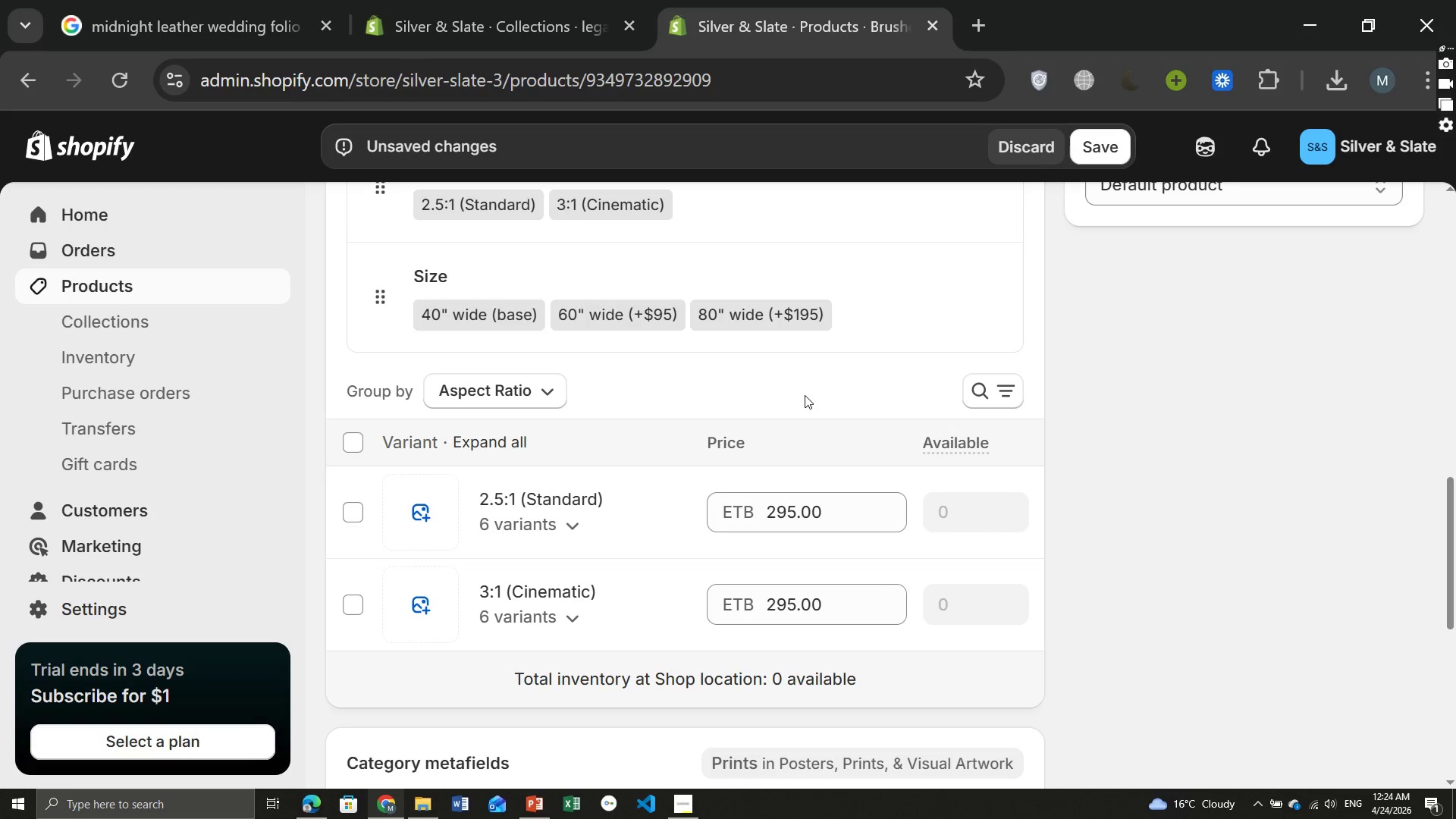 
wait(11.39)
 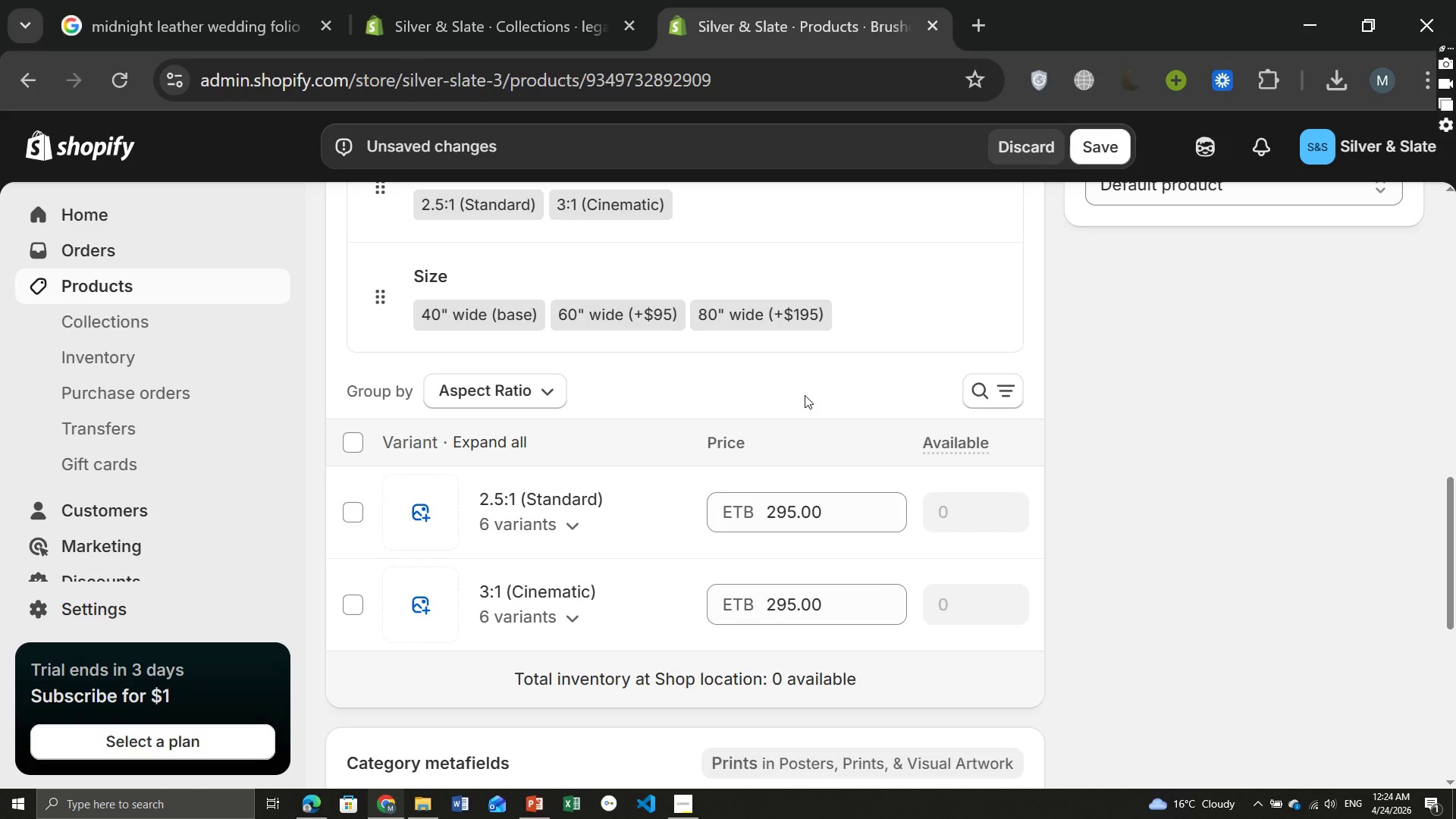 
left_click([498, 400])
 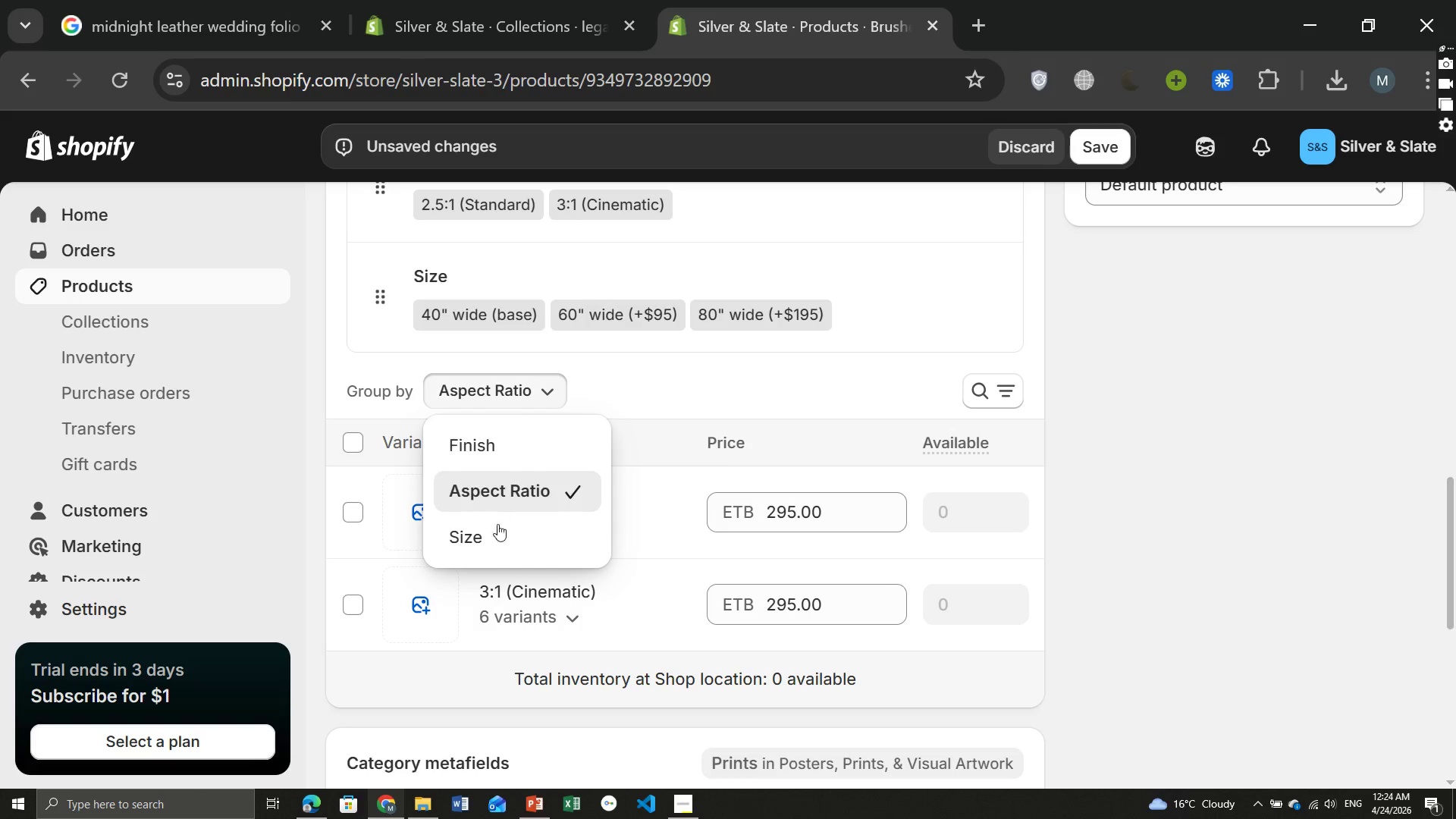 
left_click([490, 535])
 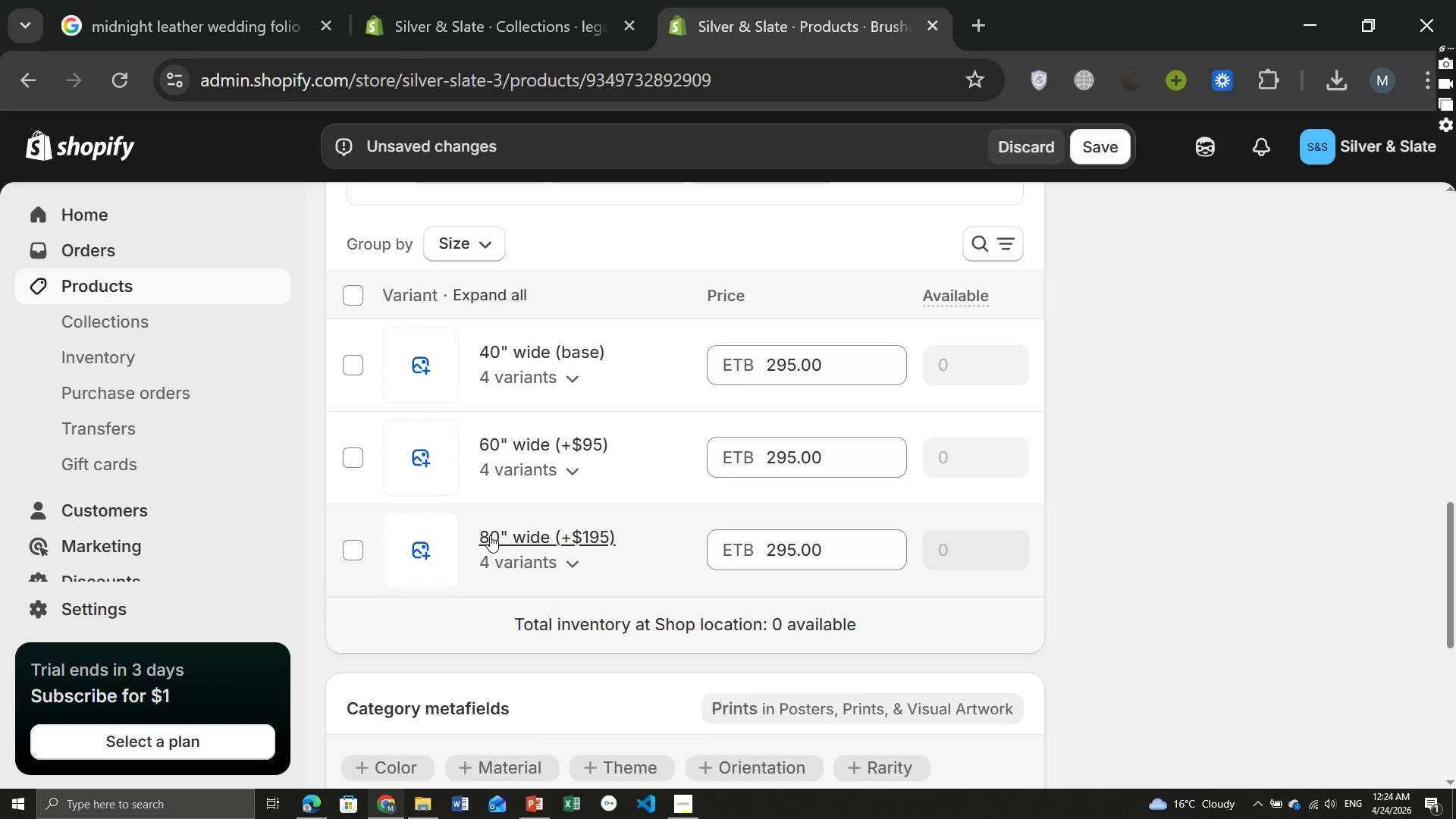 
wait(10.86)
 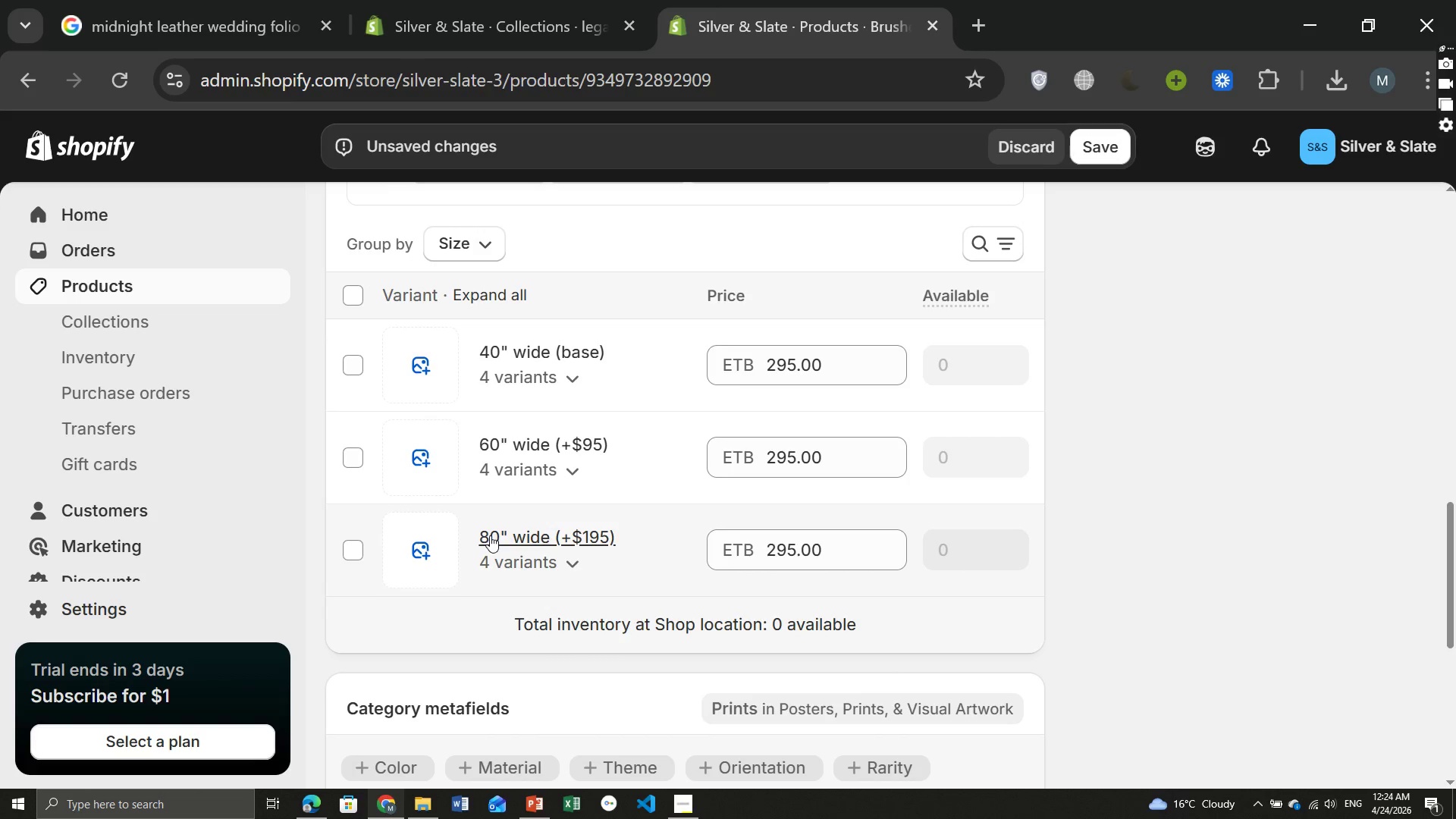 
left_click([833, 456])
 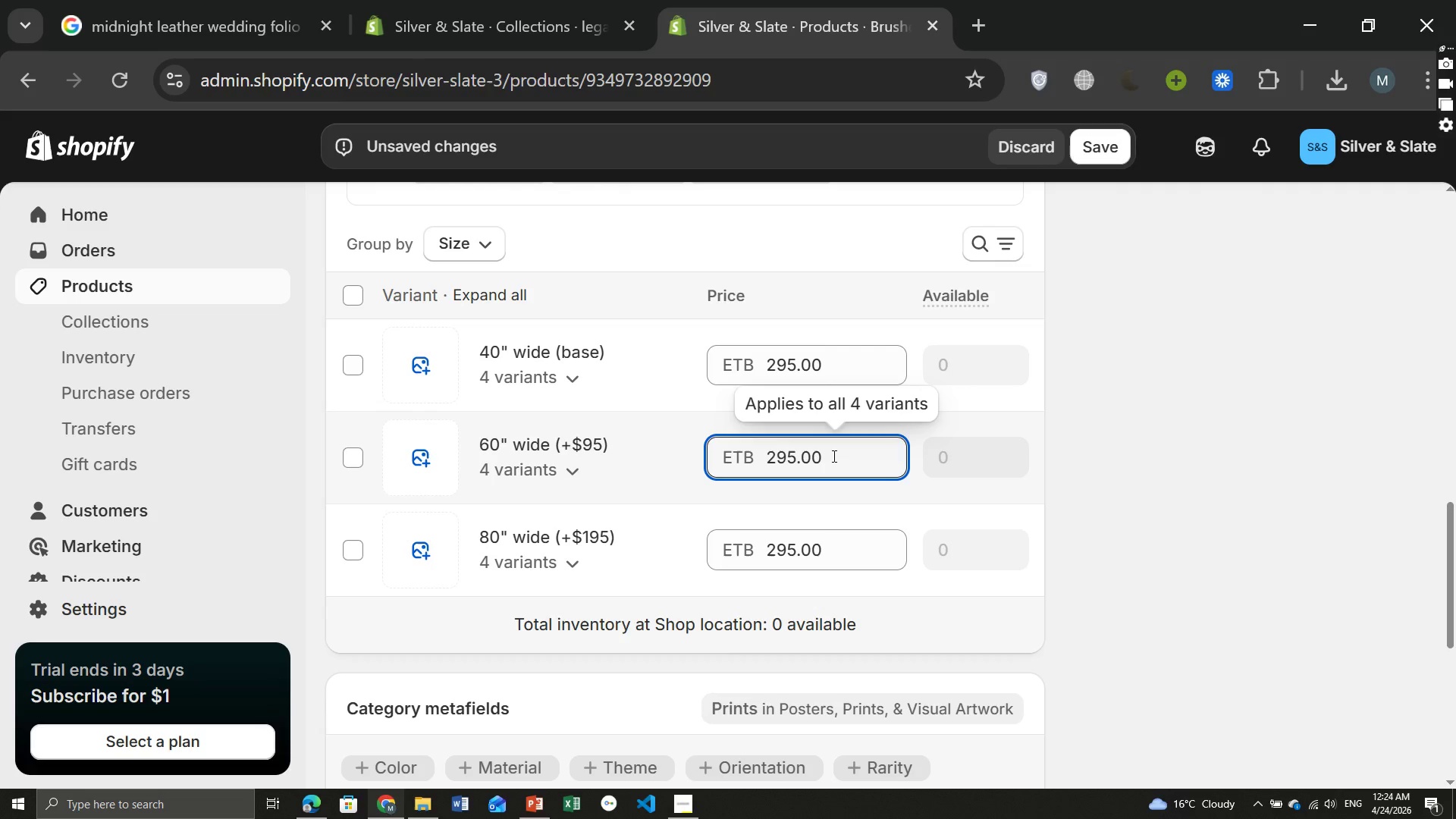 
hold_key(key=Backspace, duration=1.05)
 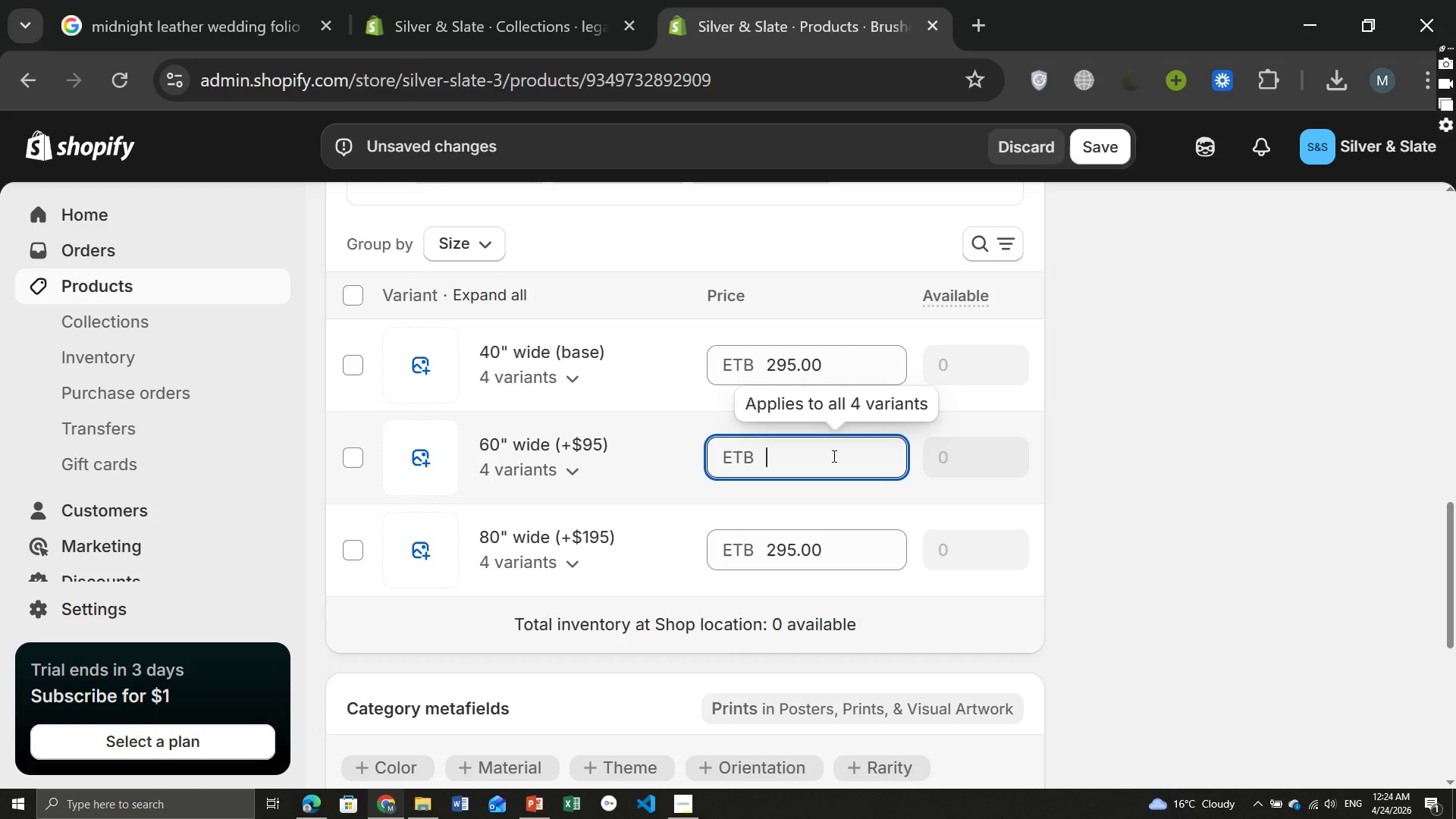 
type(390)
 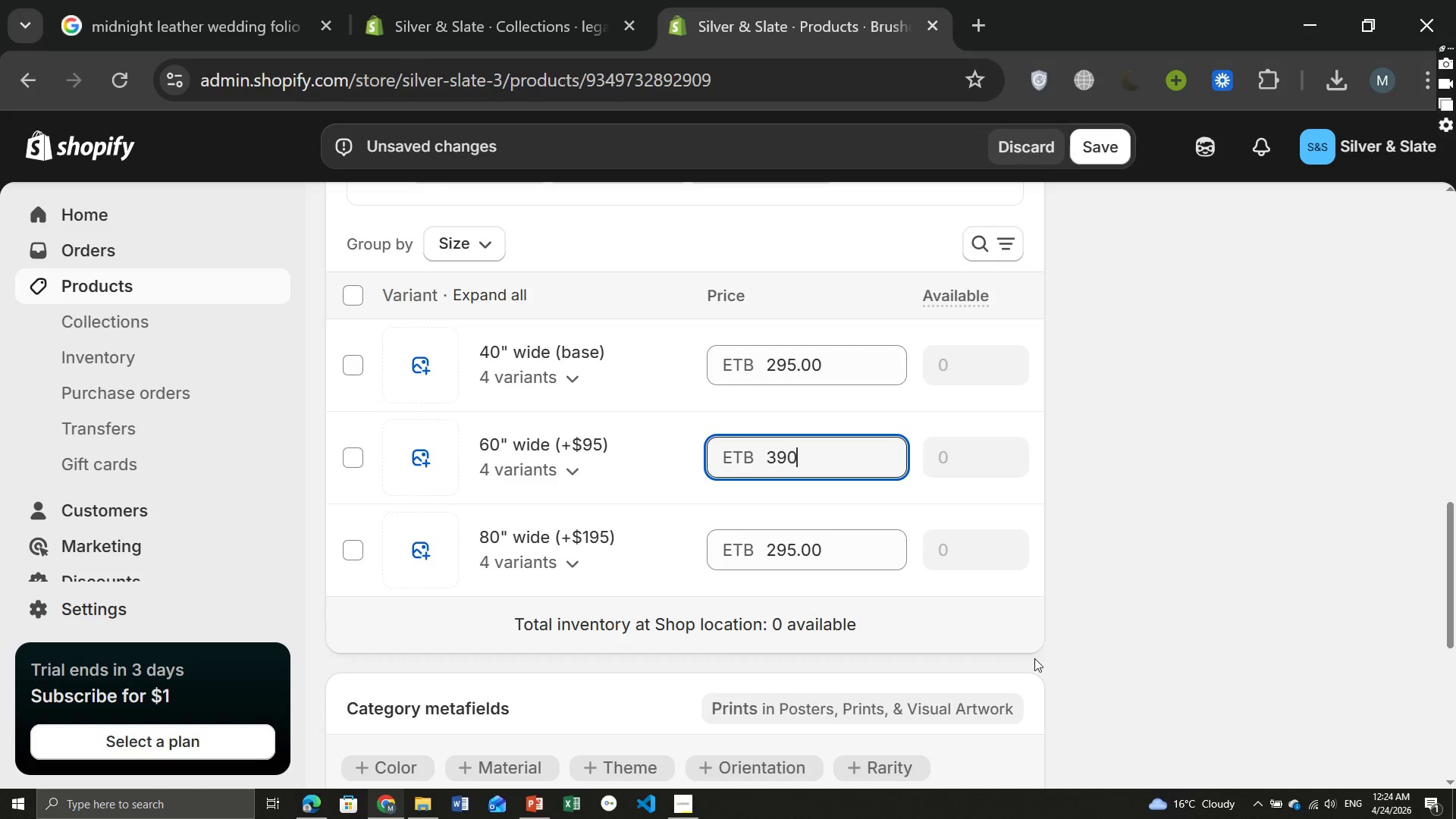 
left_click([860, 550])
 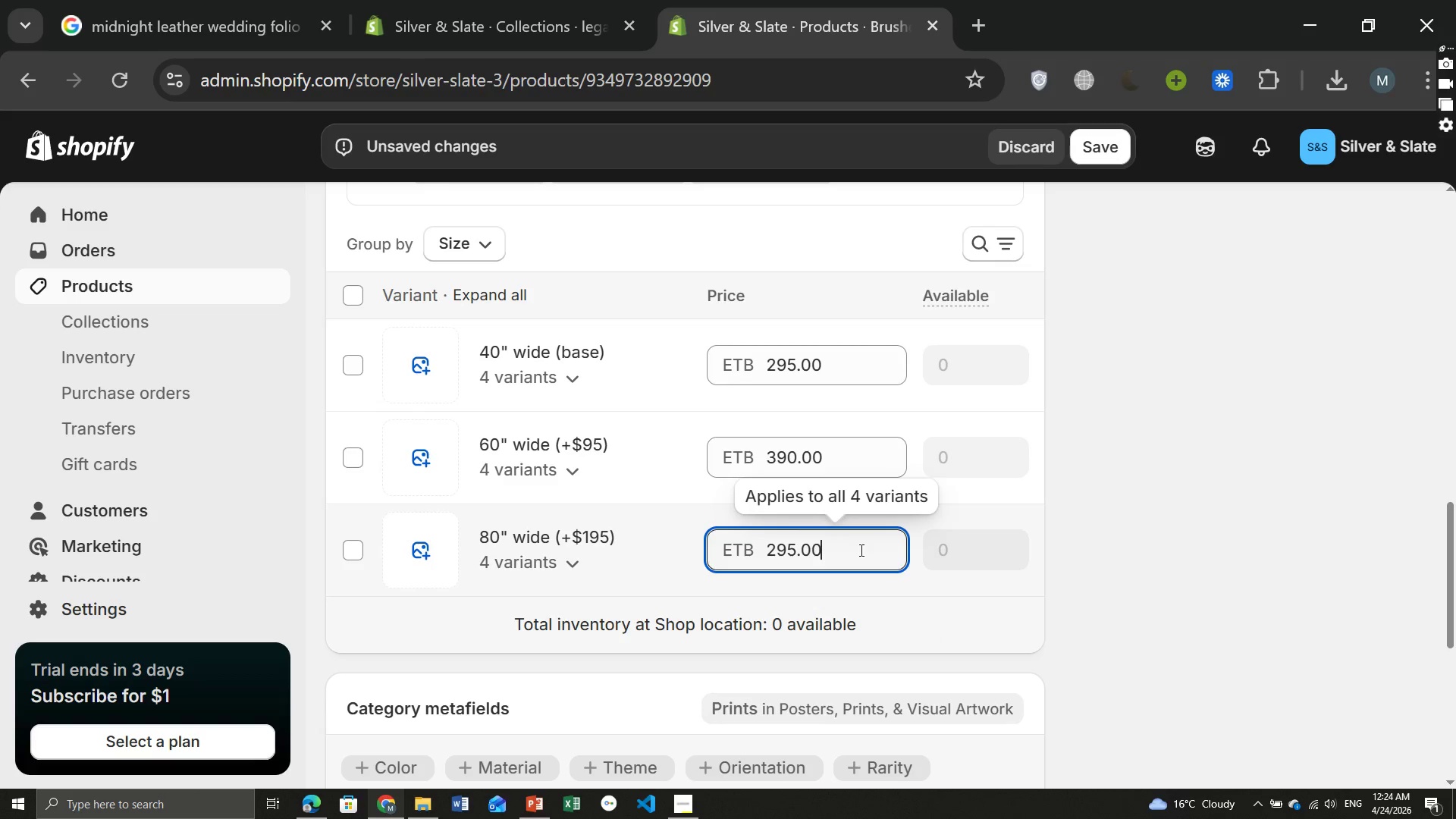 
hold_key(key=Backspace, duration=0.97)
 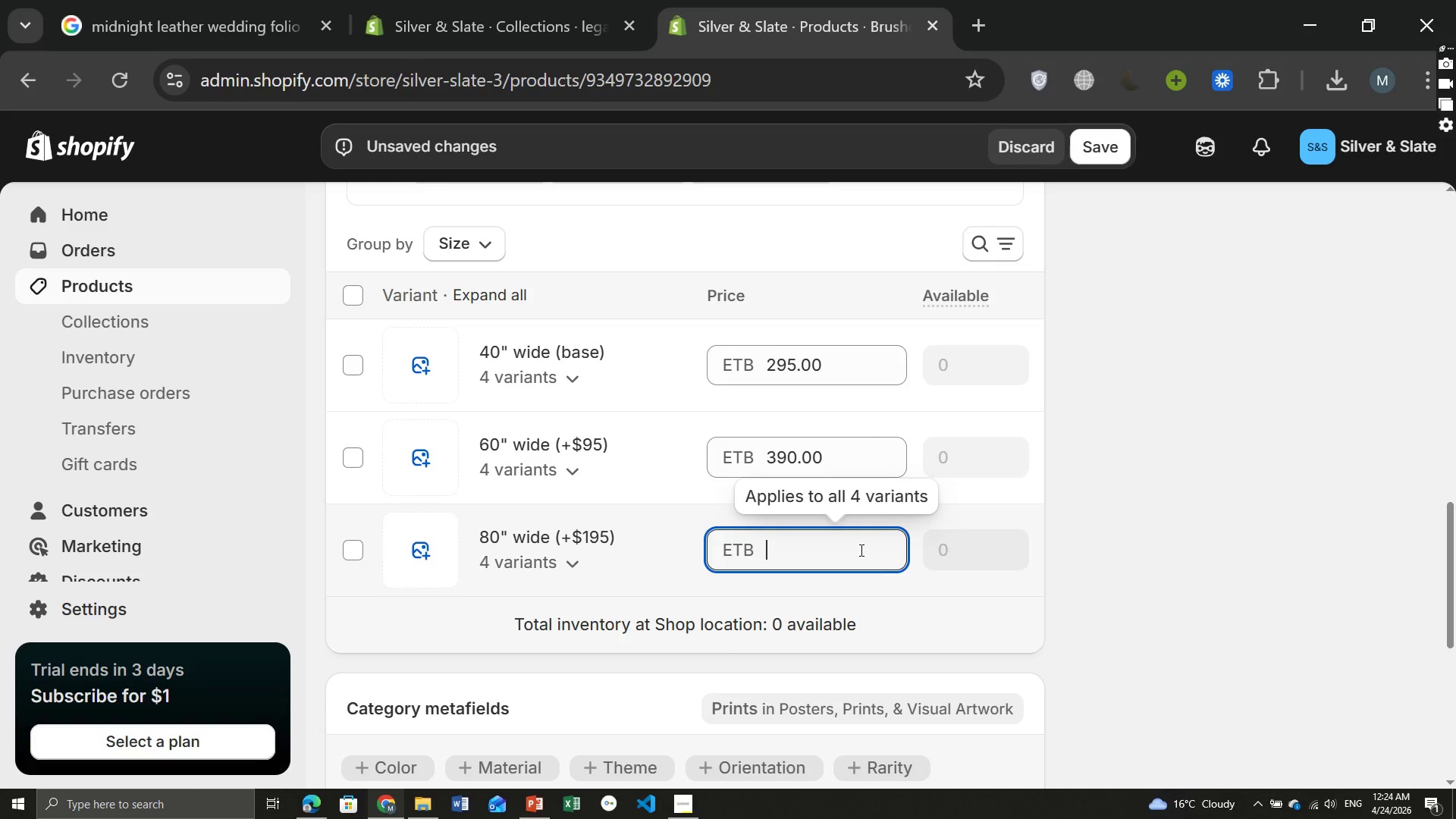 
wait(7.23)
 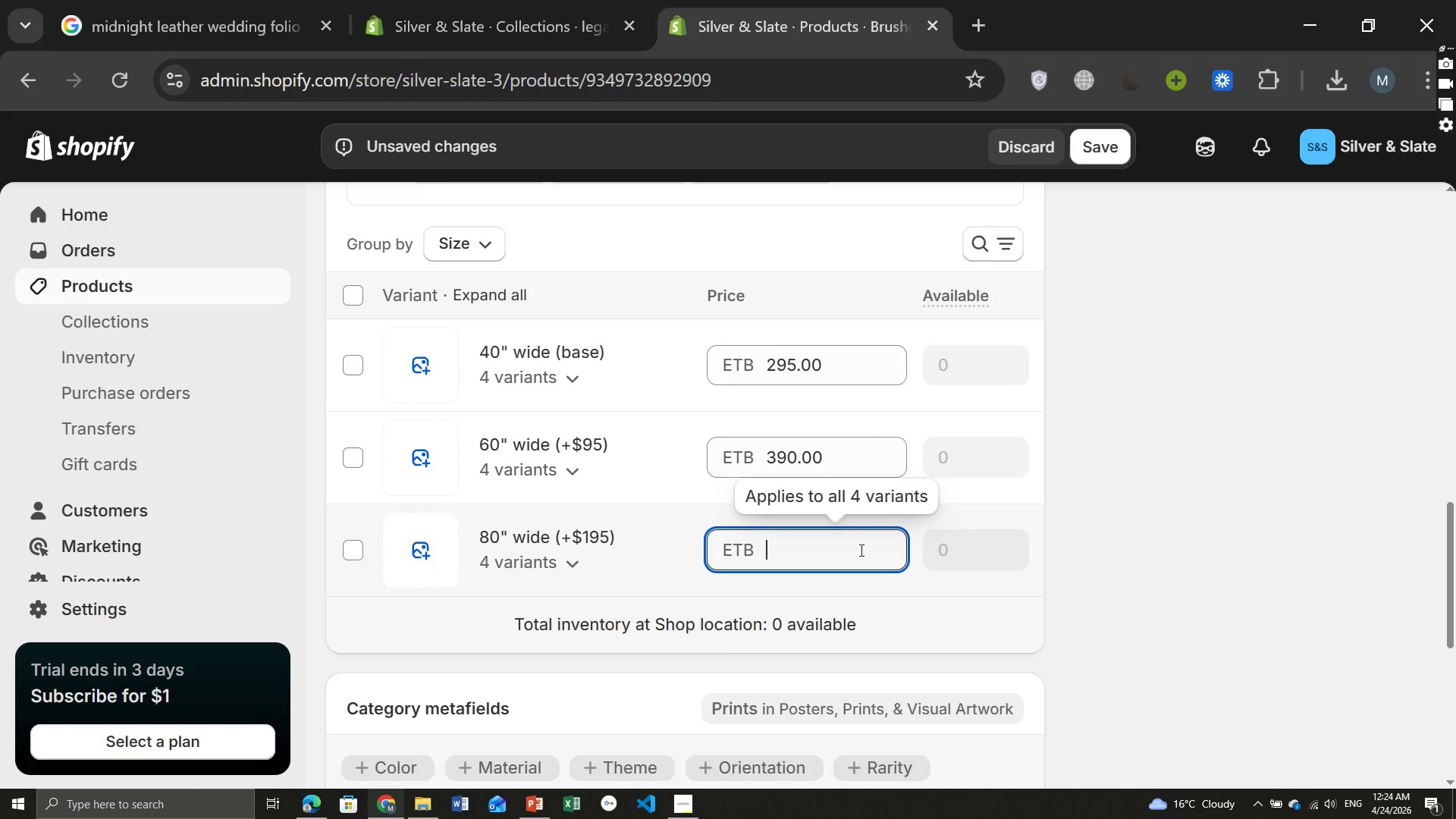 
type(490)
 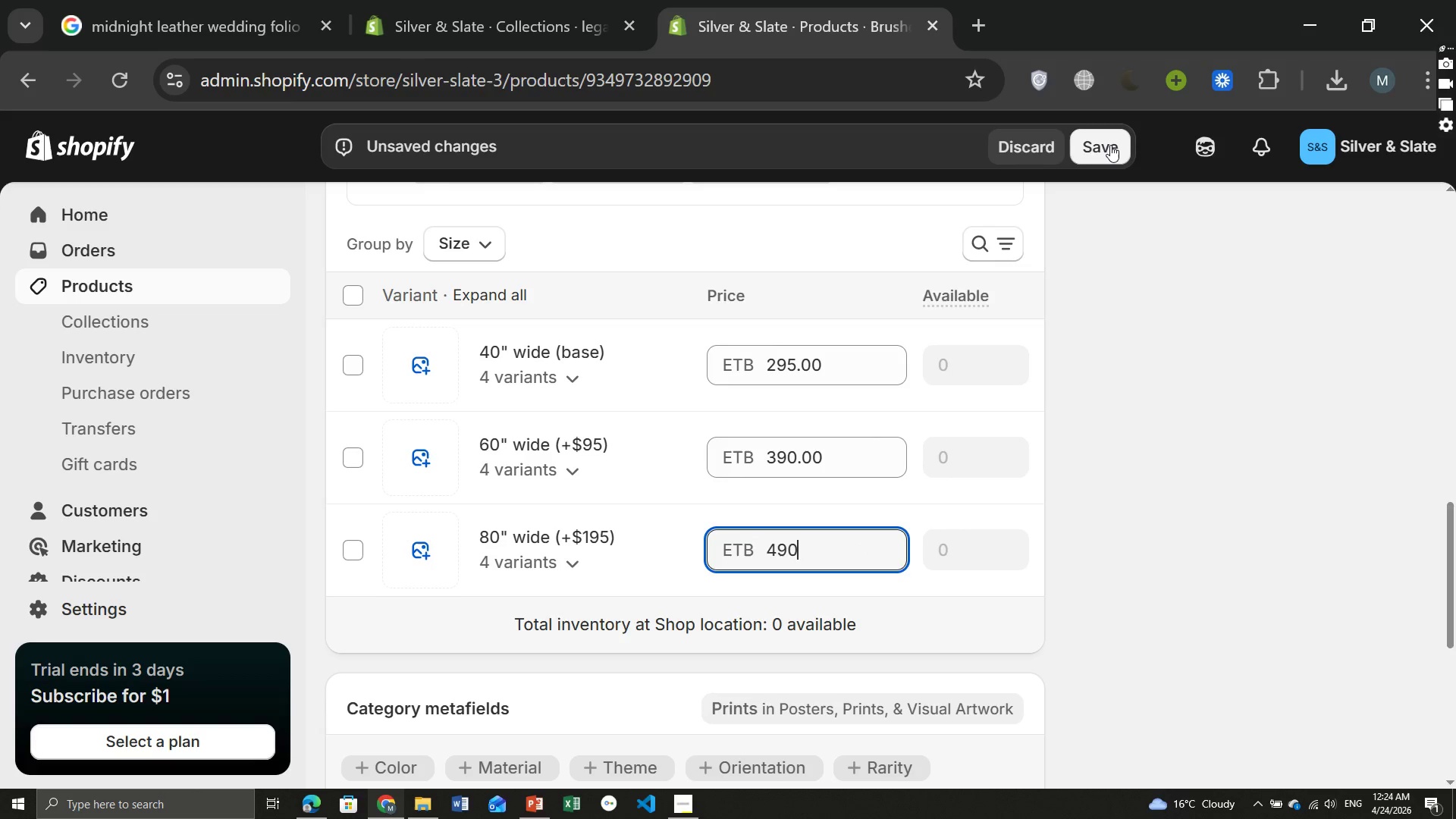 
left_click([1110, 140])
 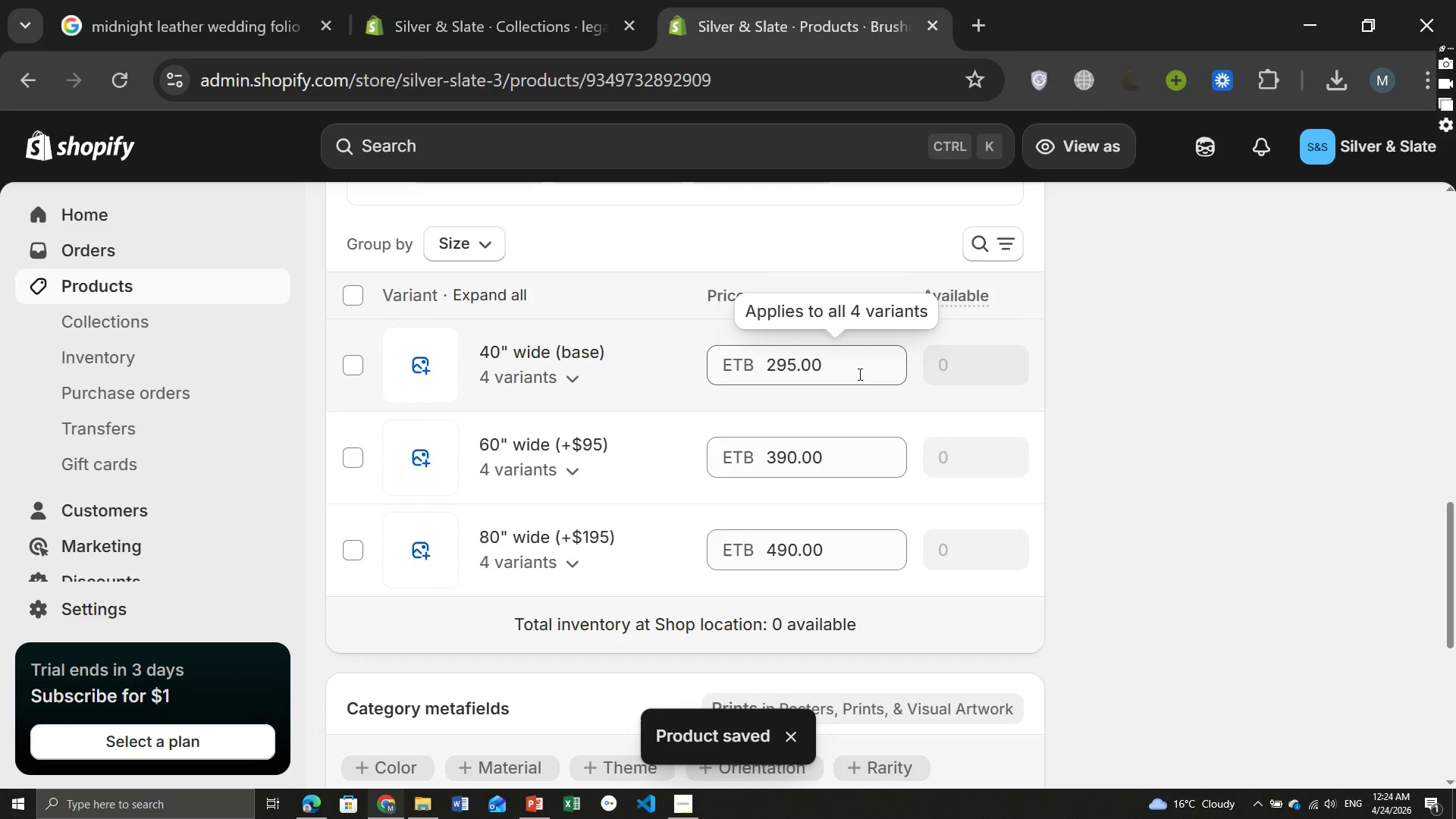 
wait(14.23)
 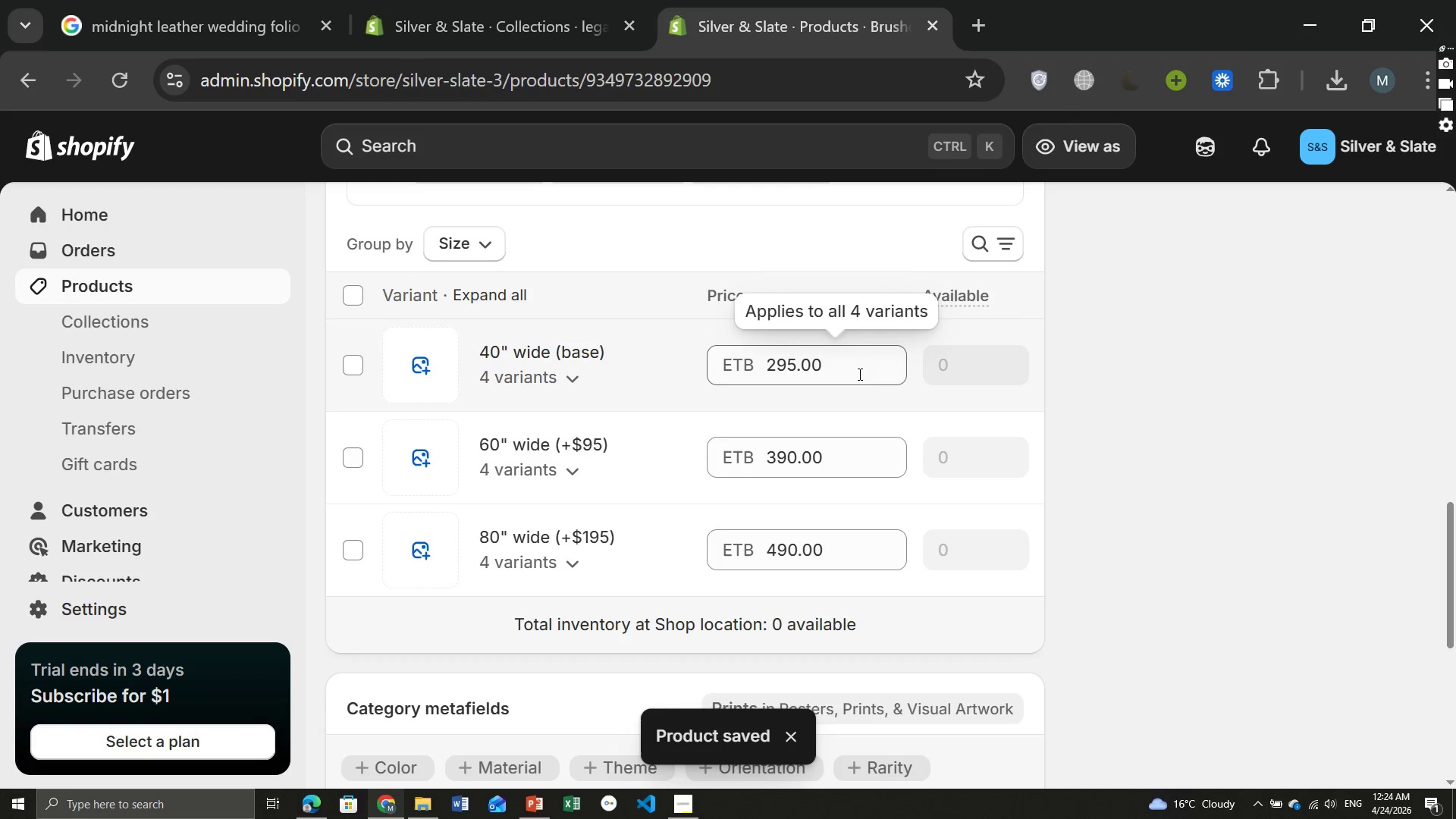 
left_click([676, 817])